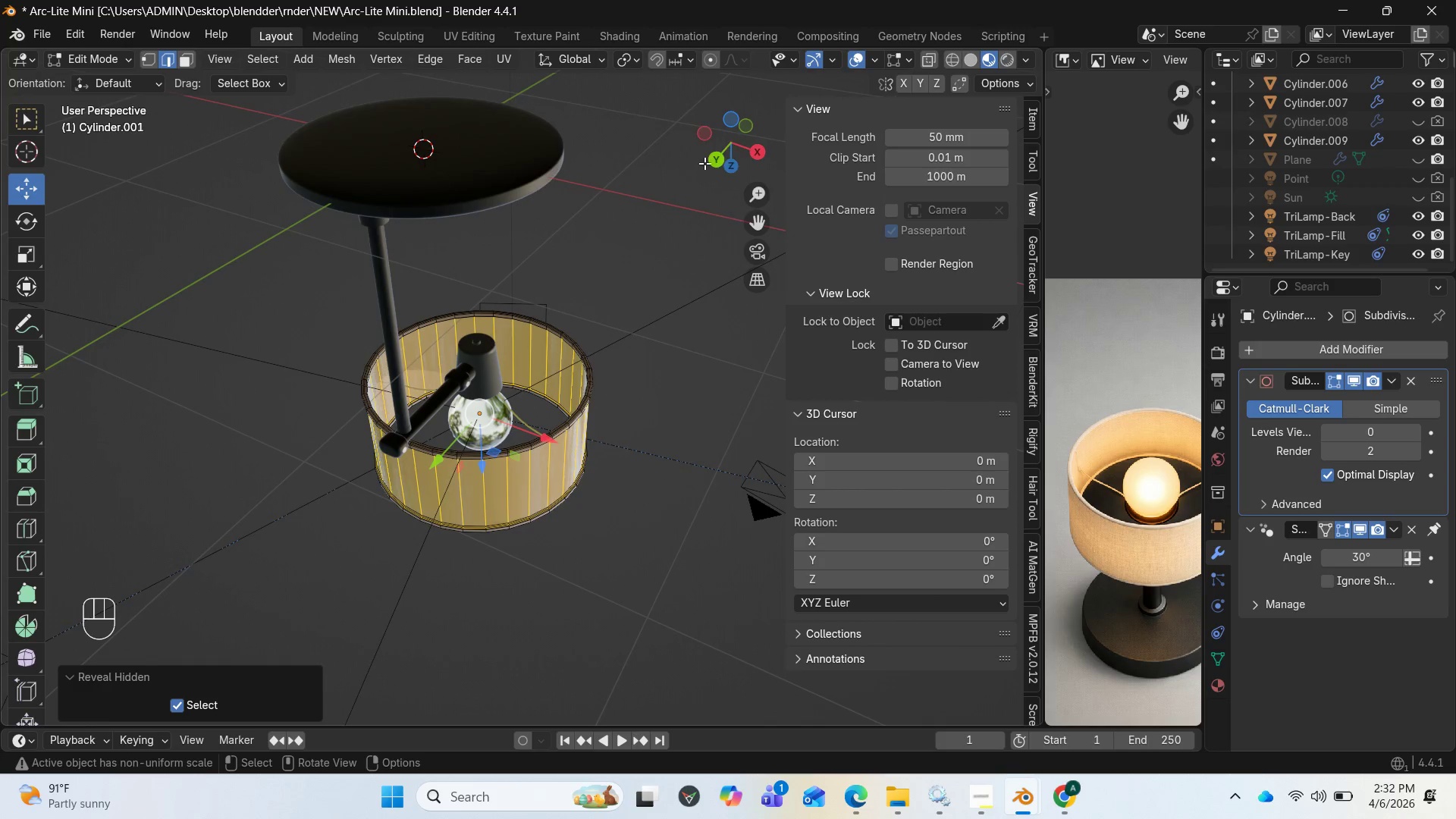 
left_click_drag(start_coordinate=[754, 146], to_coordinate=[715, 492])
 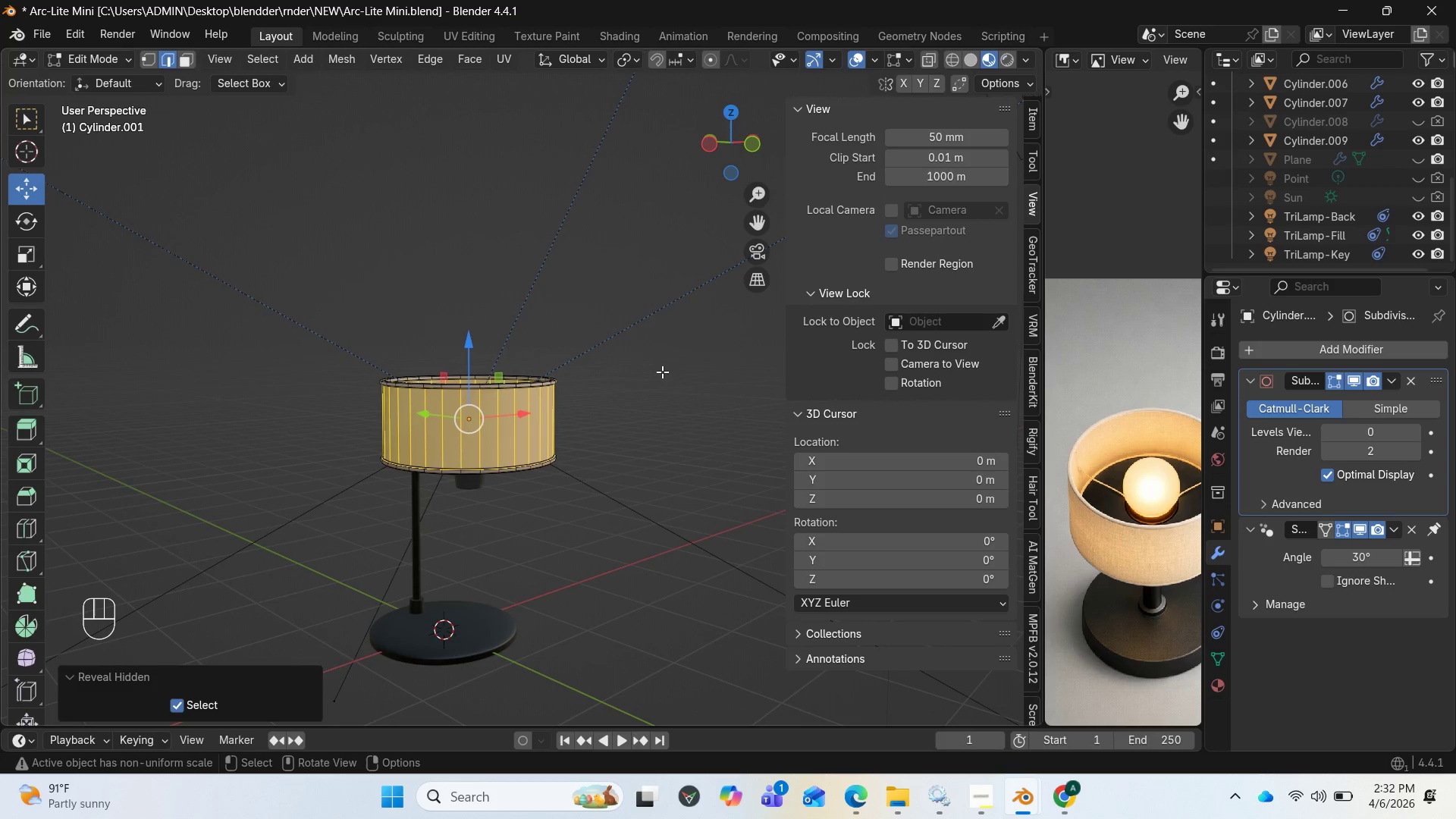 
key(Tab)
 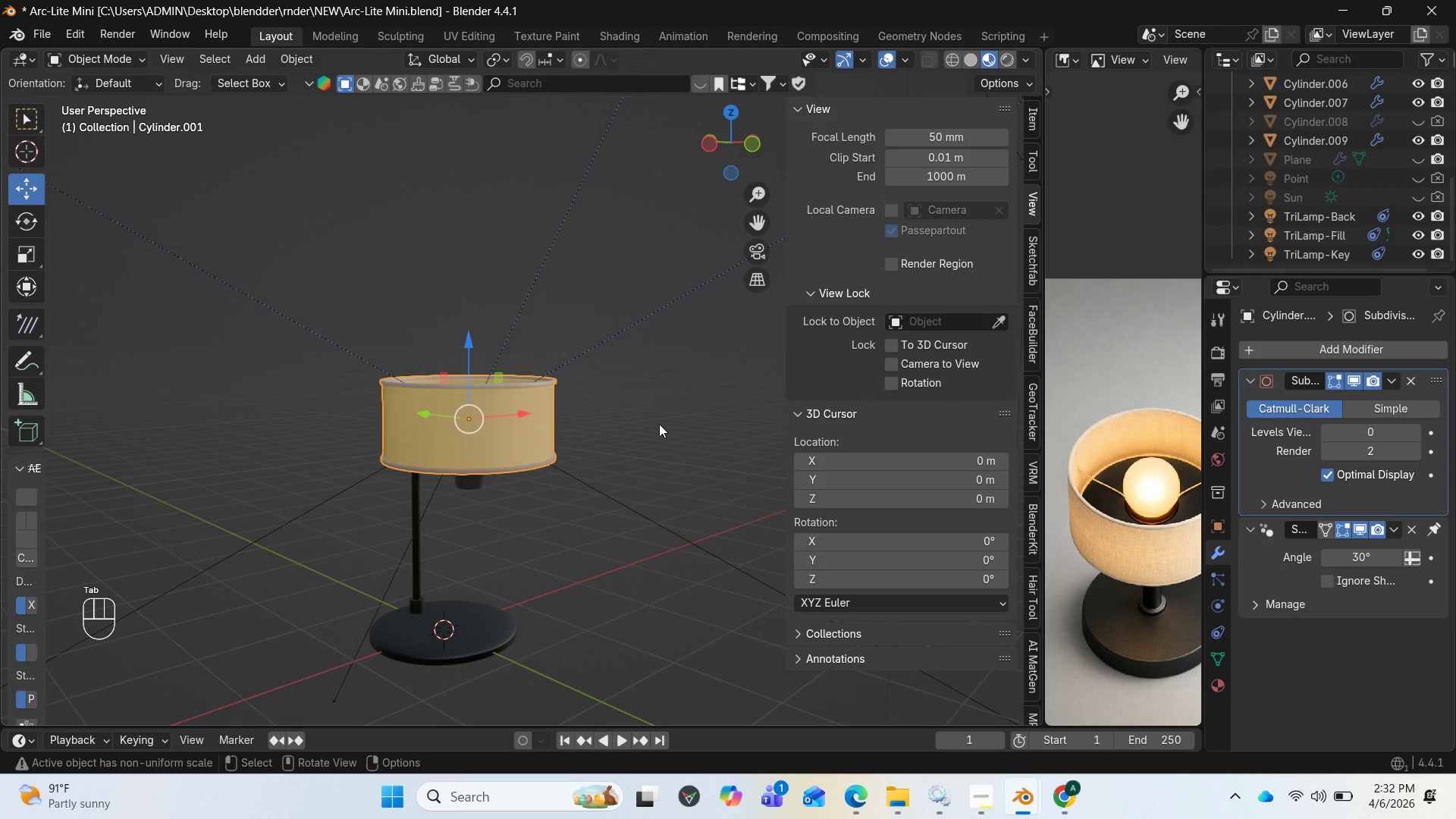 
scroll: coordinate [659, 424], scroll_direction: up, amount: 9.0
 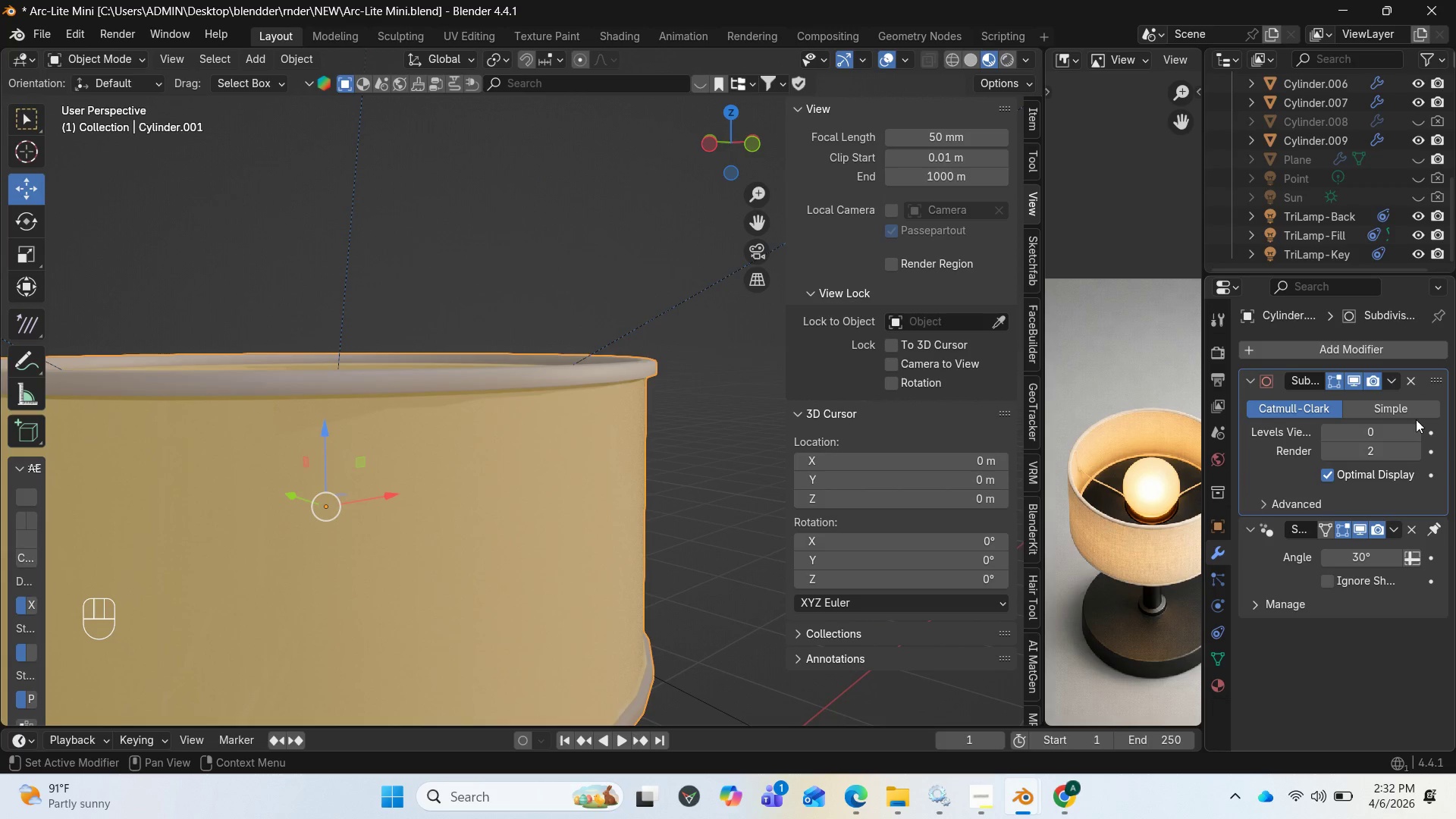 
left_click([1417, 425])
 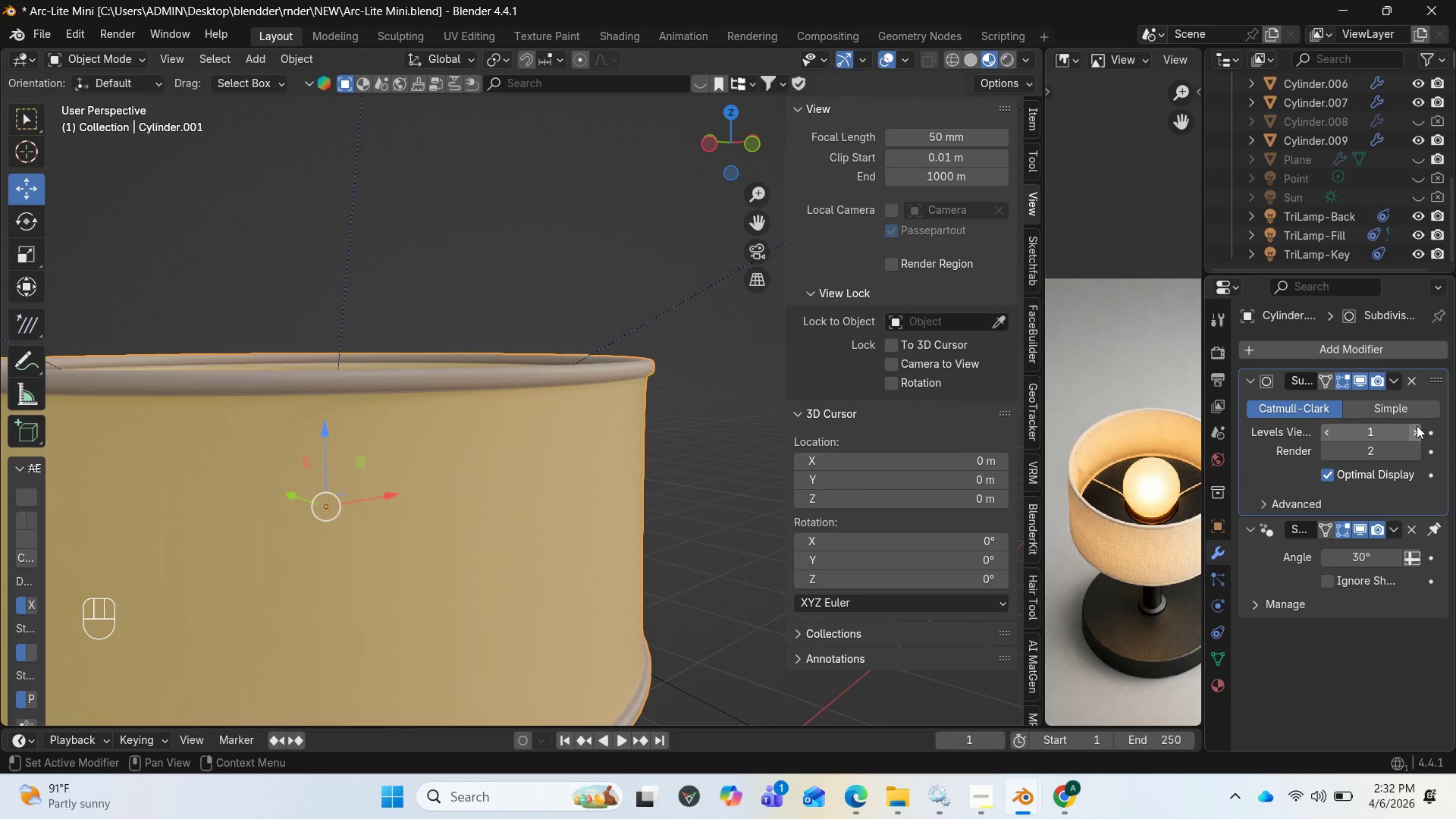 
left_click([1417, 425])
 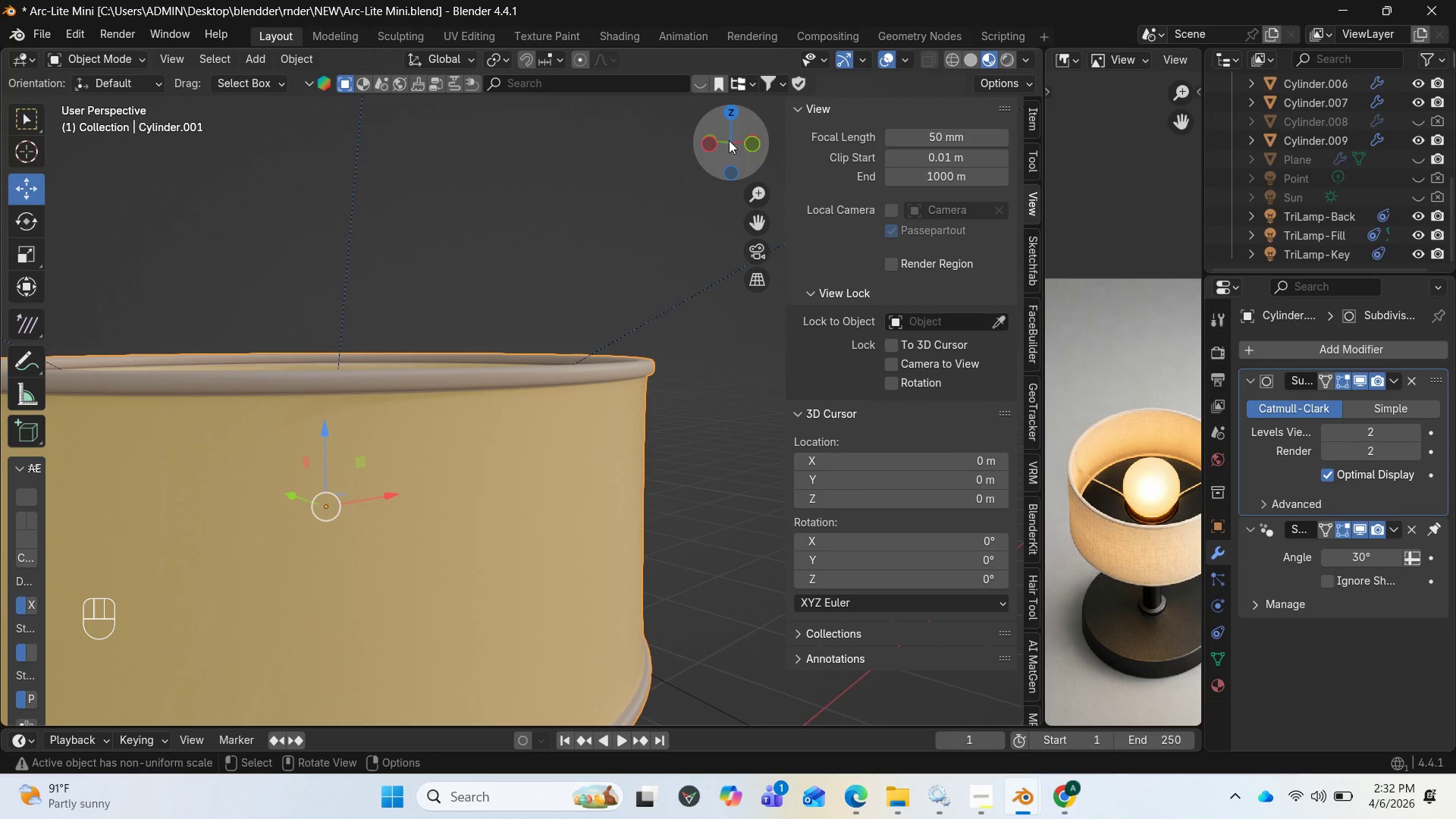 
left_click_drag(start_coordinate=[729, 139], to_coordinate=[623, 247])
 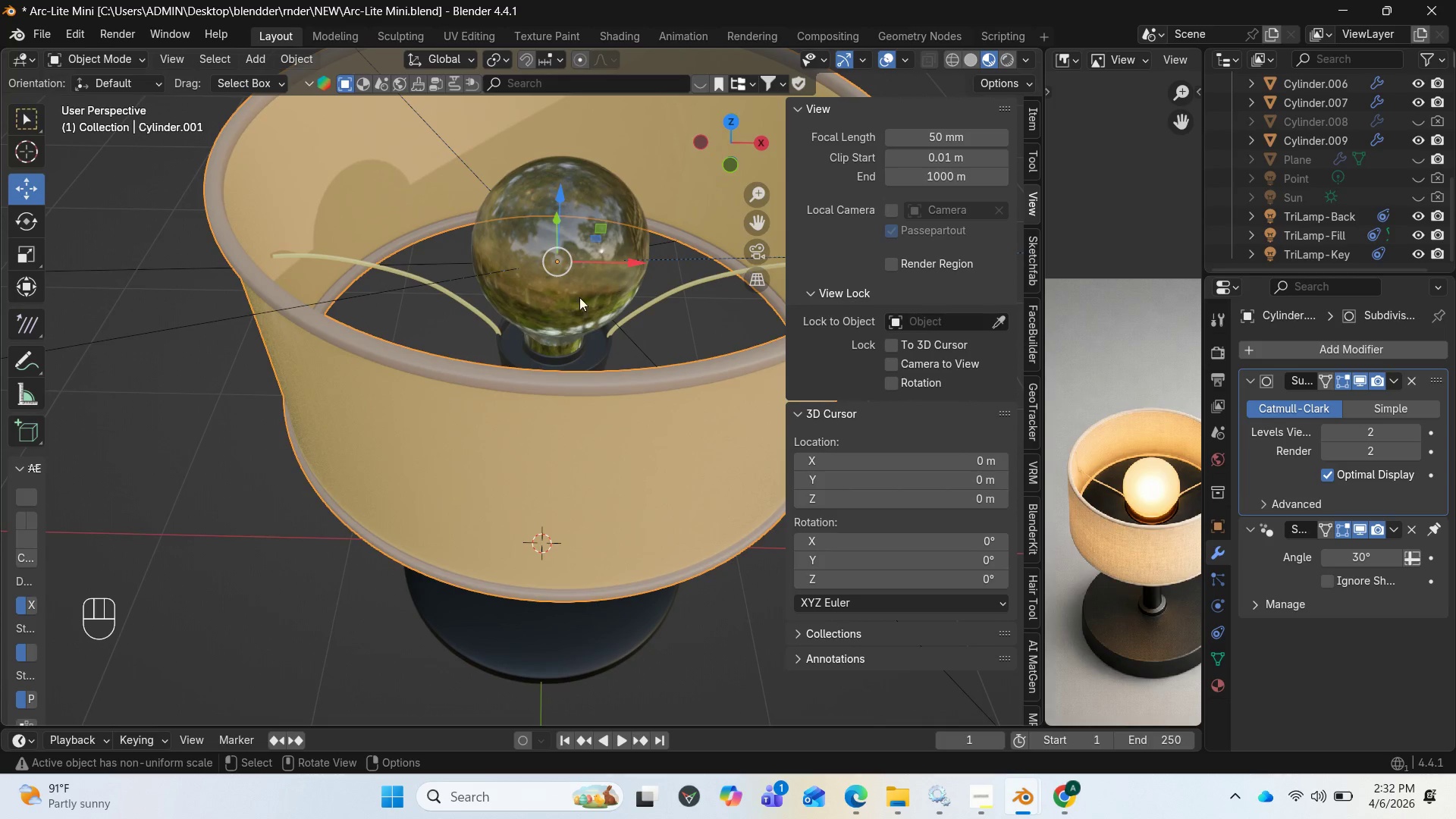 
scroll: coordinate [573, 306], scroll_direction: down, amount: 5.0
 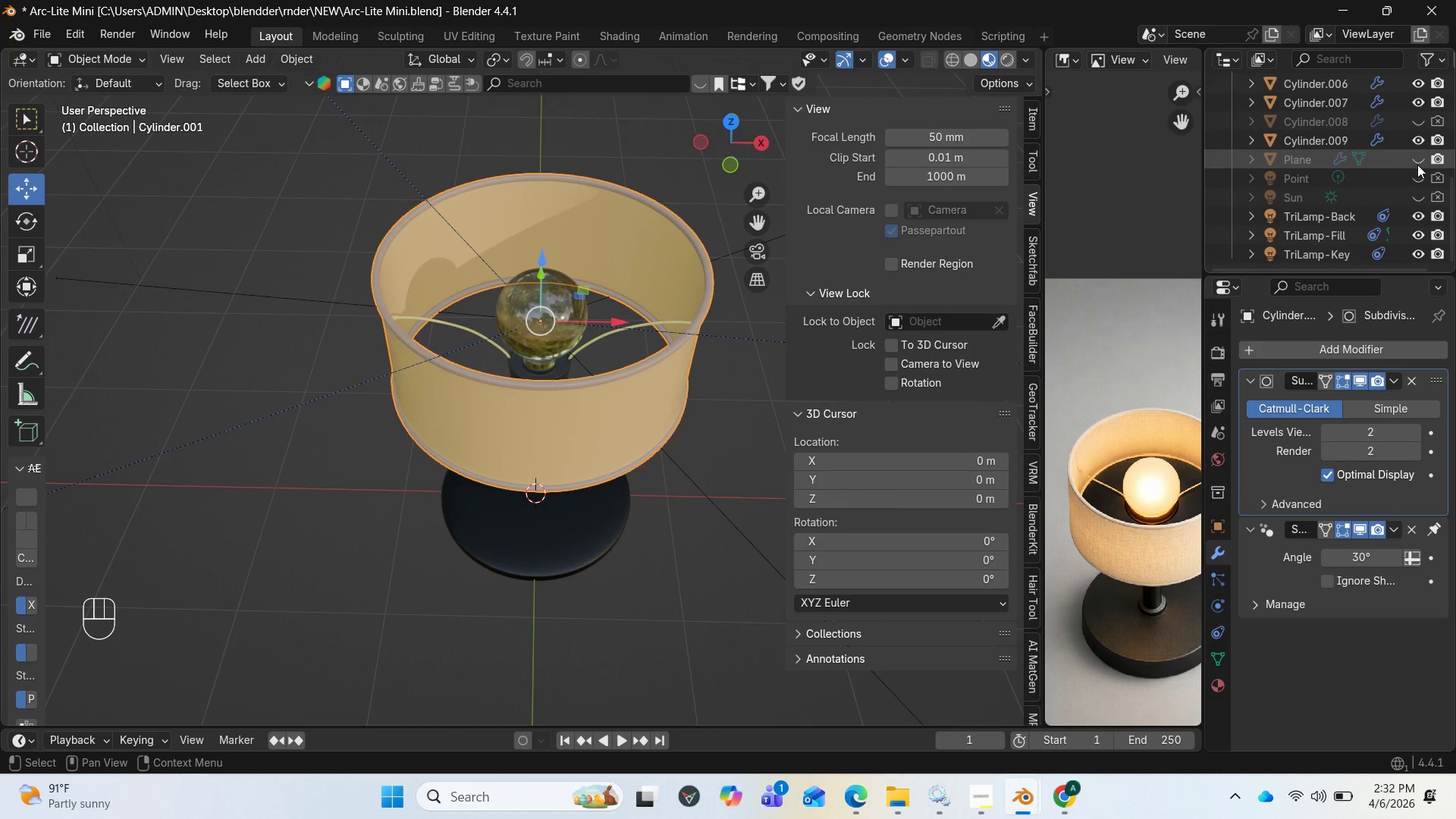 
left_click([1419, 157])
 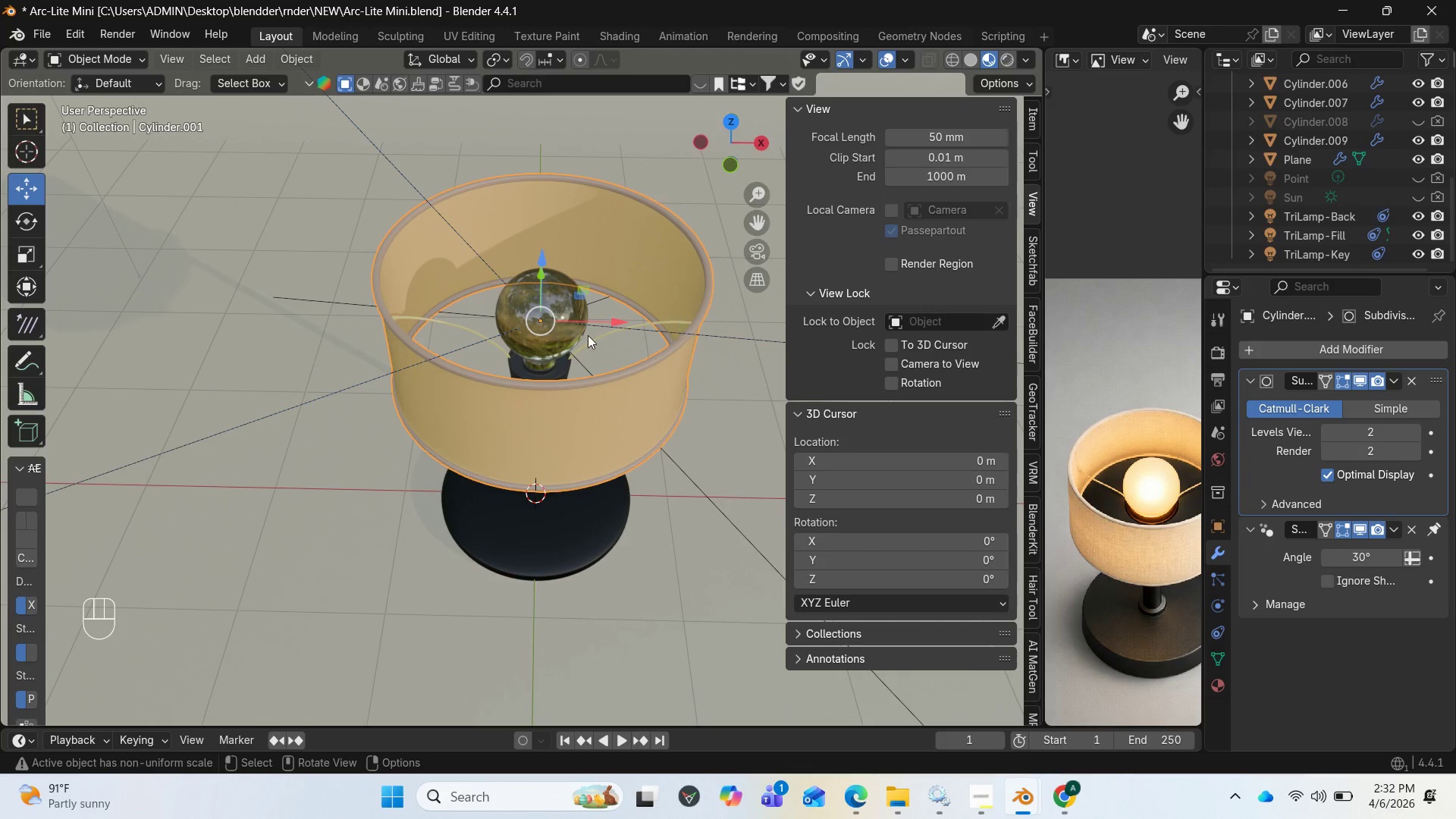 
scroll: coordinate [585, 337], scroll_direction: down, amount: 6.0
 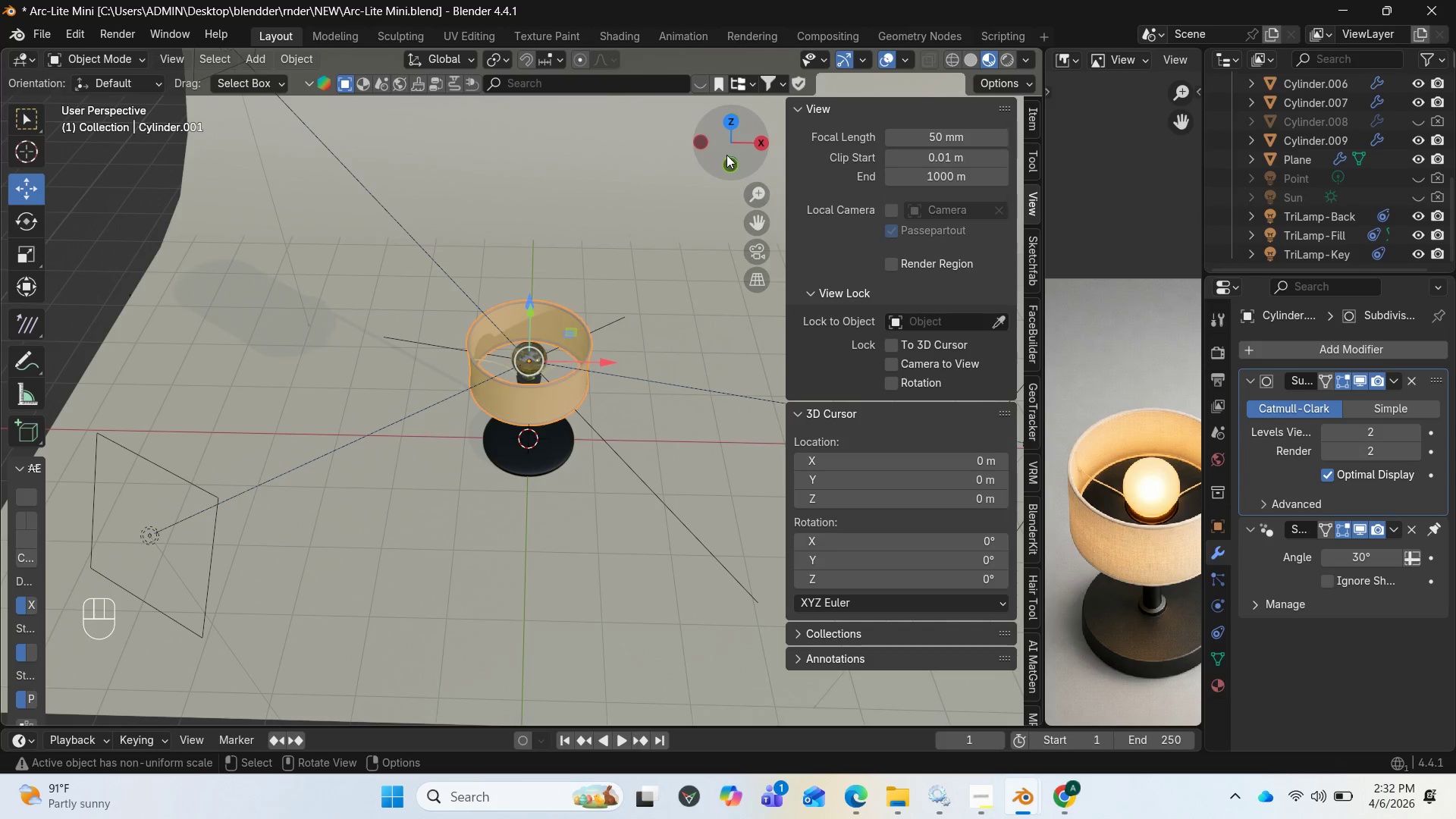 
left_click_drag(start_coordinate=[728, 155], to_coordinate=[823, 688])
 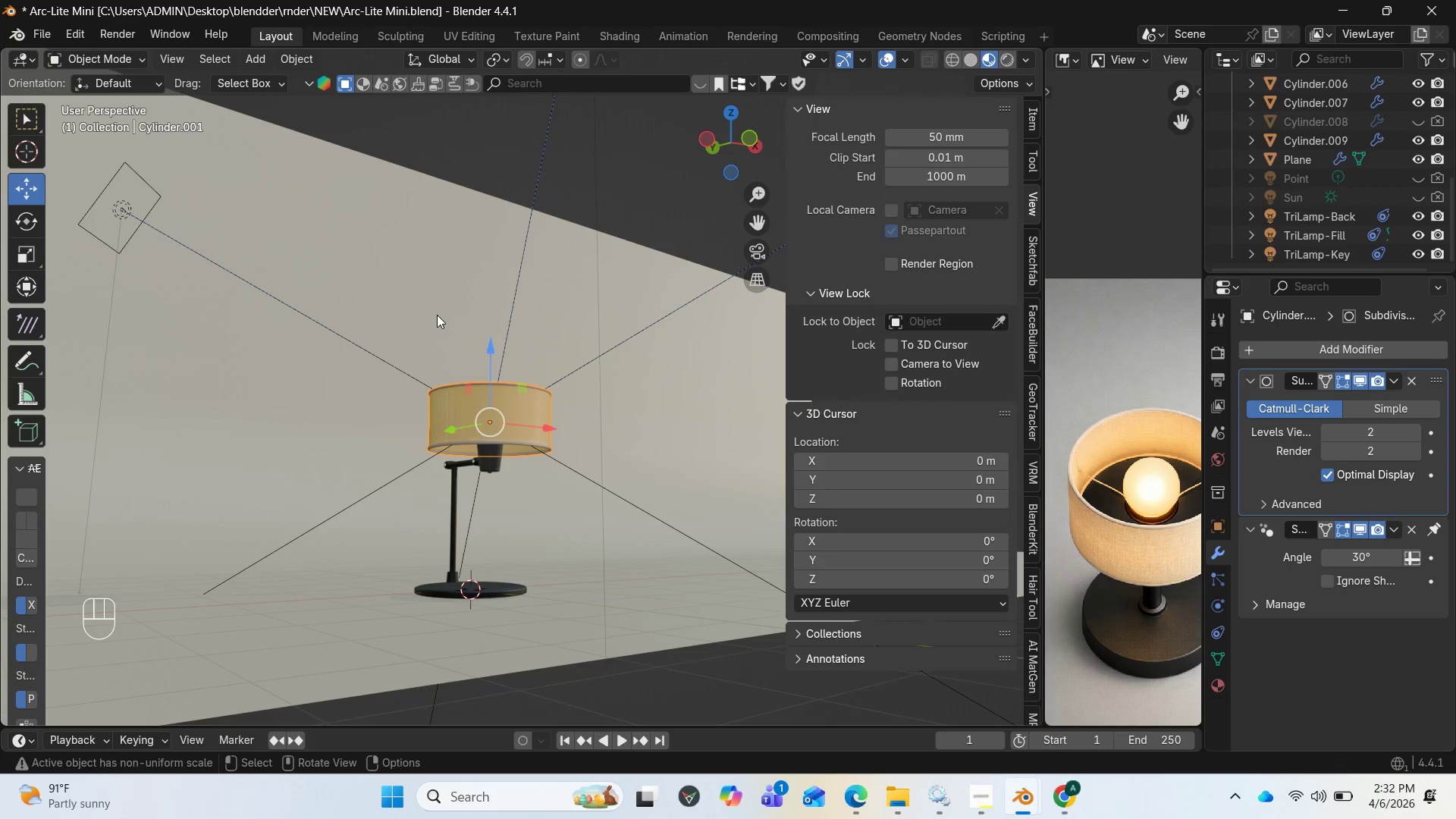 
key(Insert)
 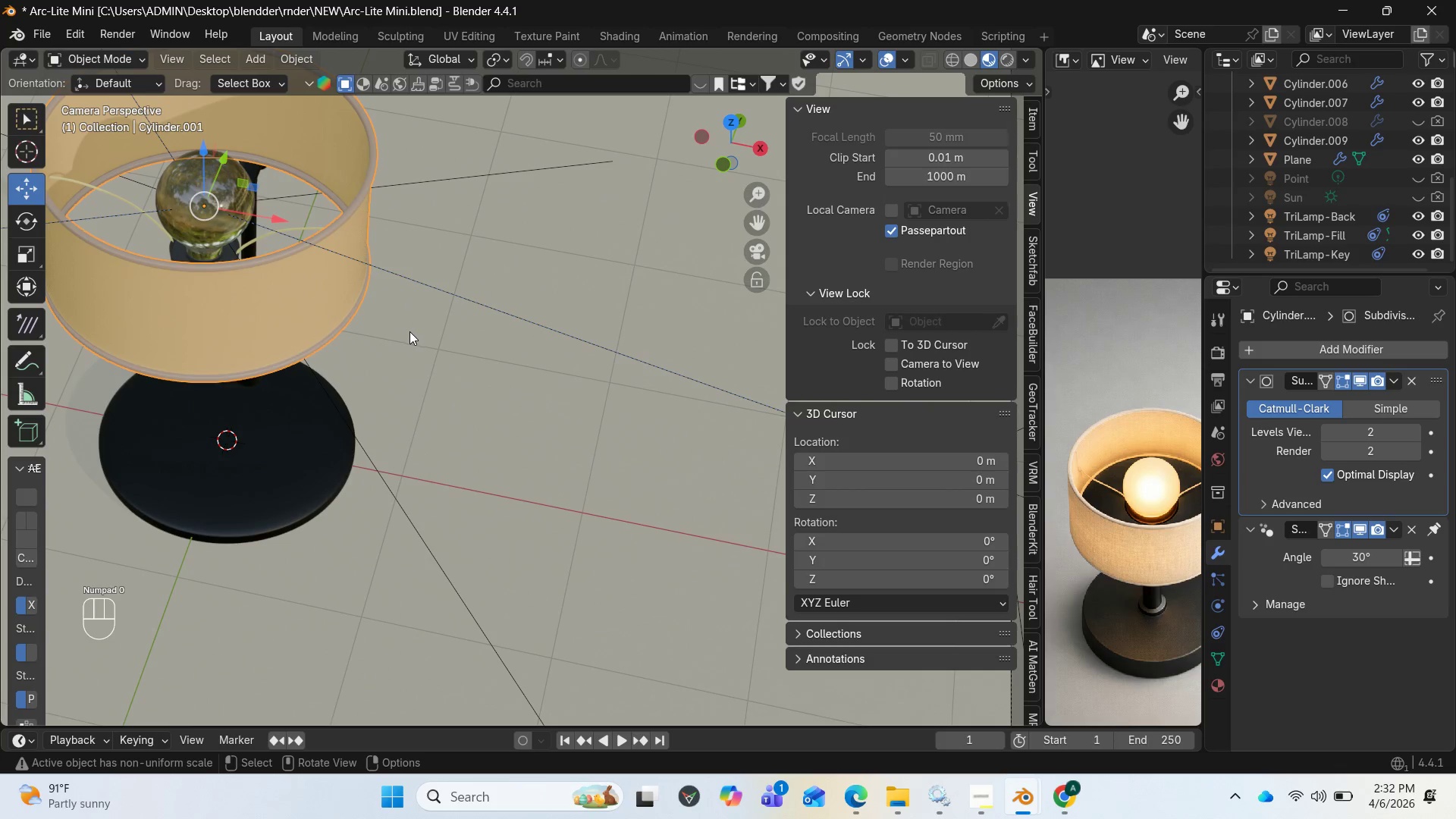 
scroll: coordinate [402, 336], scroll_direction: down, amount: 6.0
 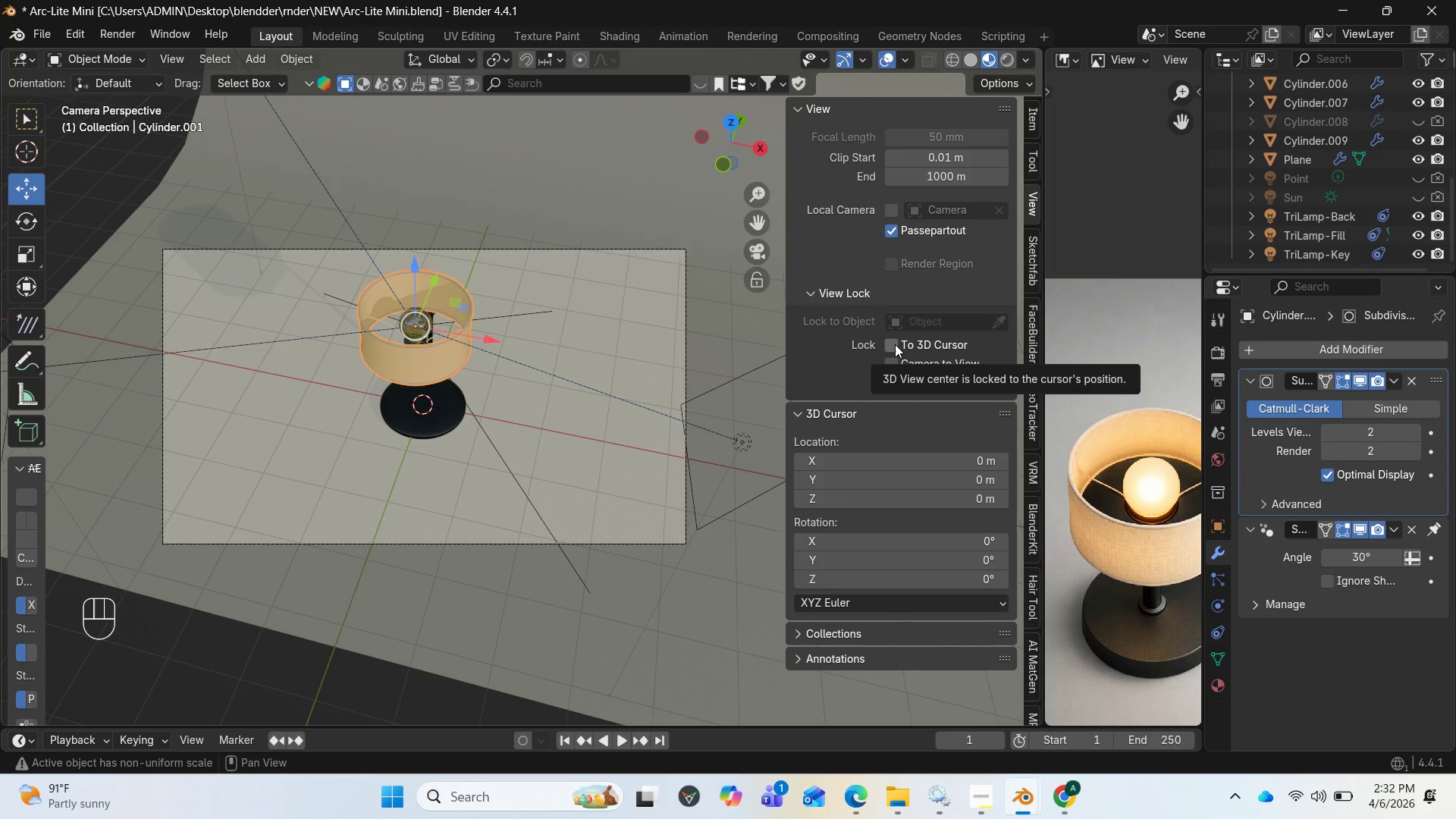 
left_click([888, 361])
 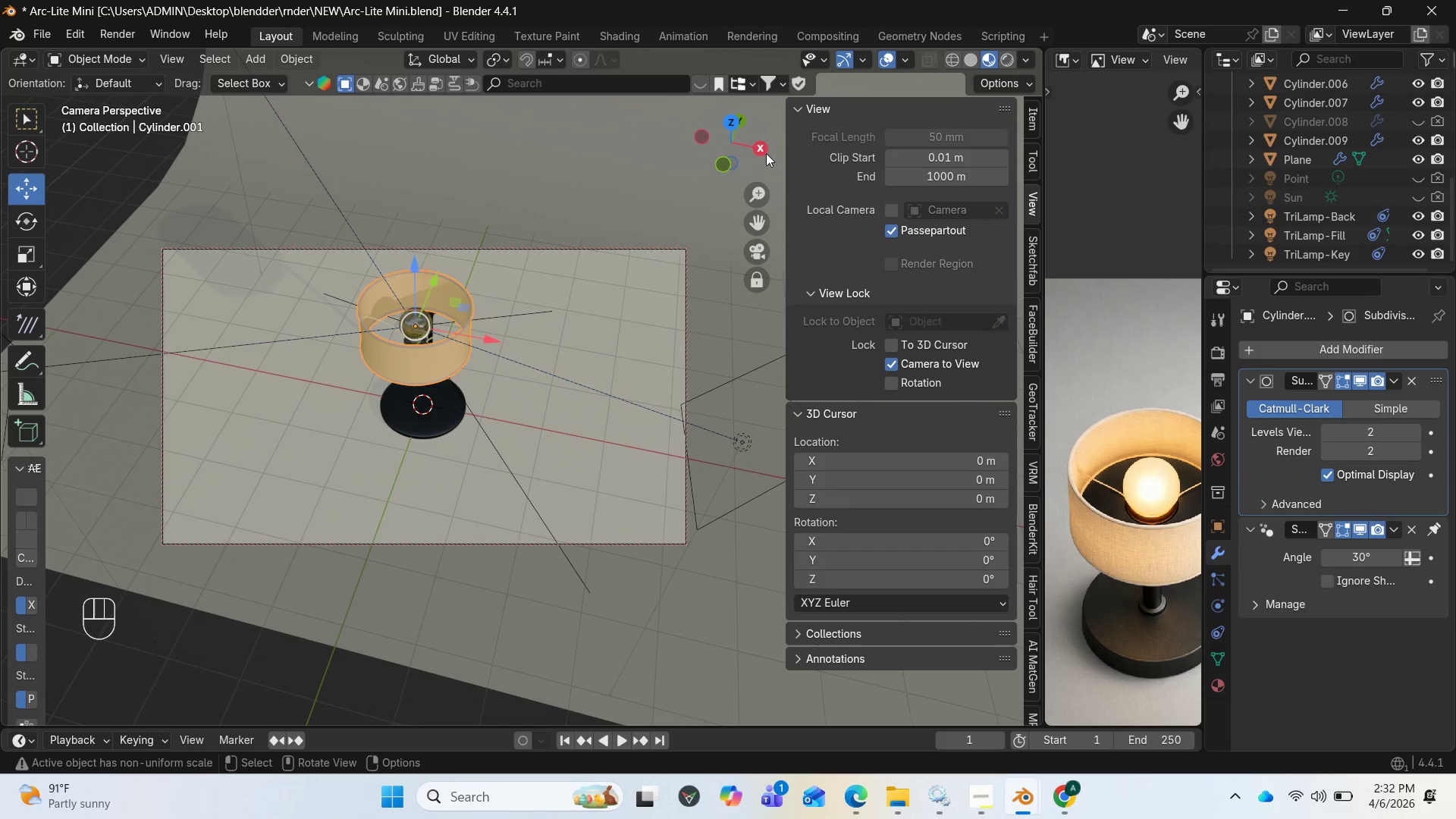 
left_click_drag(start_coordinate=[750, 146], to_coordinate=[582, 117])
 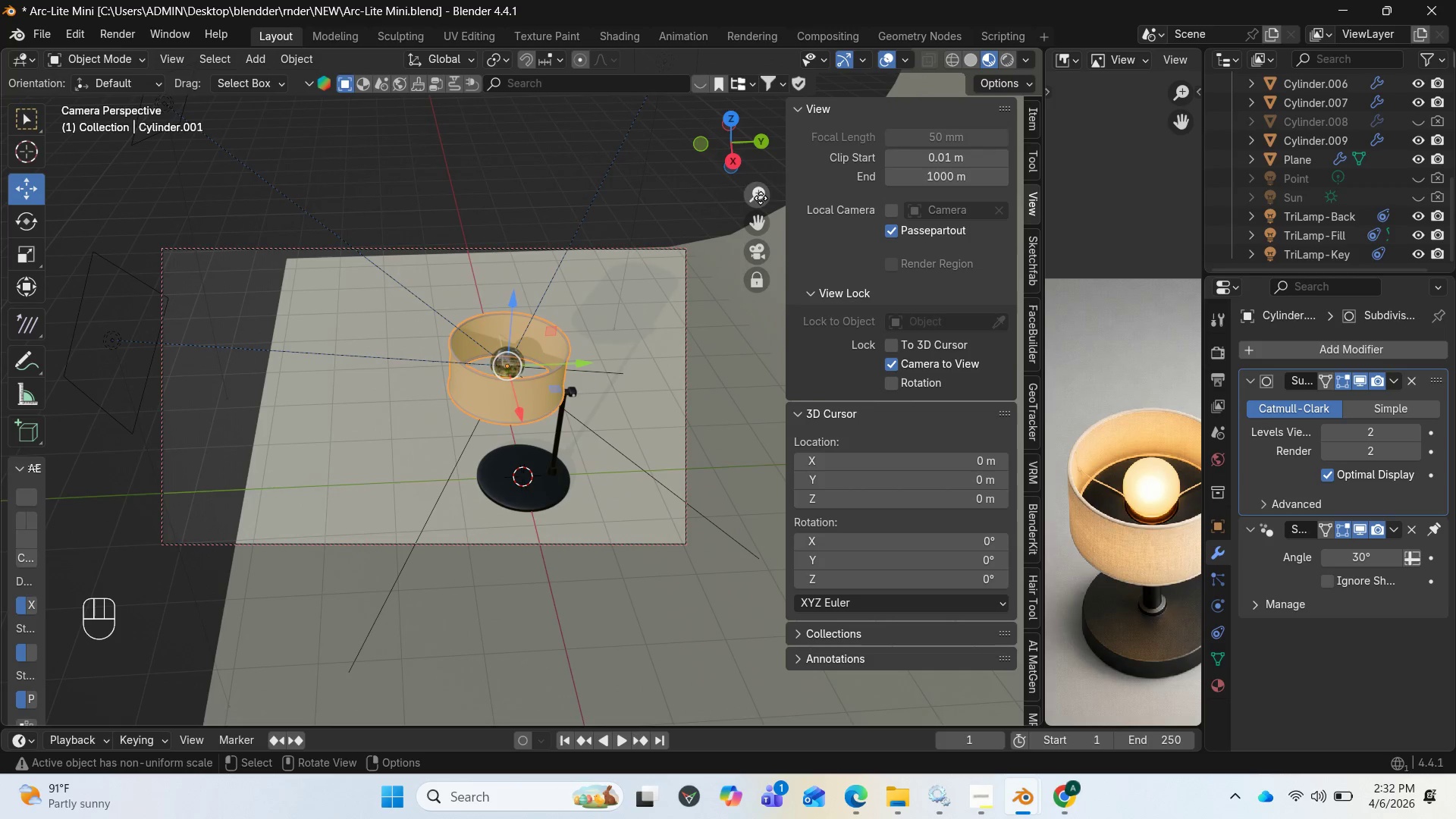 
left_click_drag(start_coordinate=[735, 138], to_coordinate=[685, 119])
 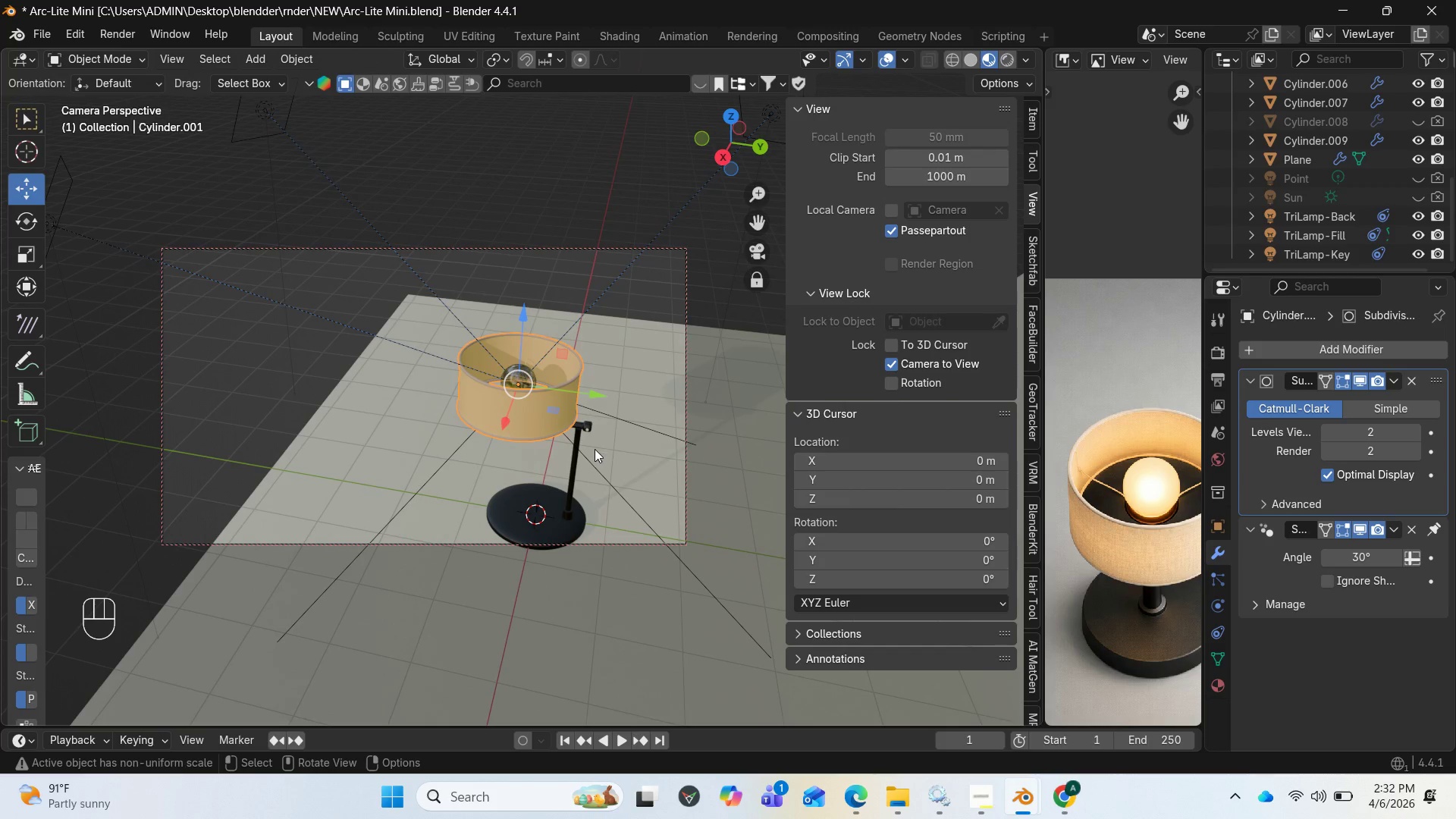 
left_click_drag(start_coordinate=[734, 155], to_coordinate=[791, 58])
 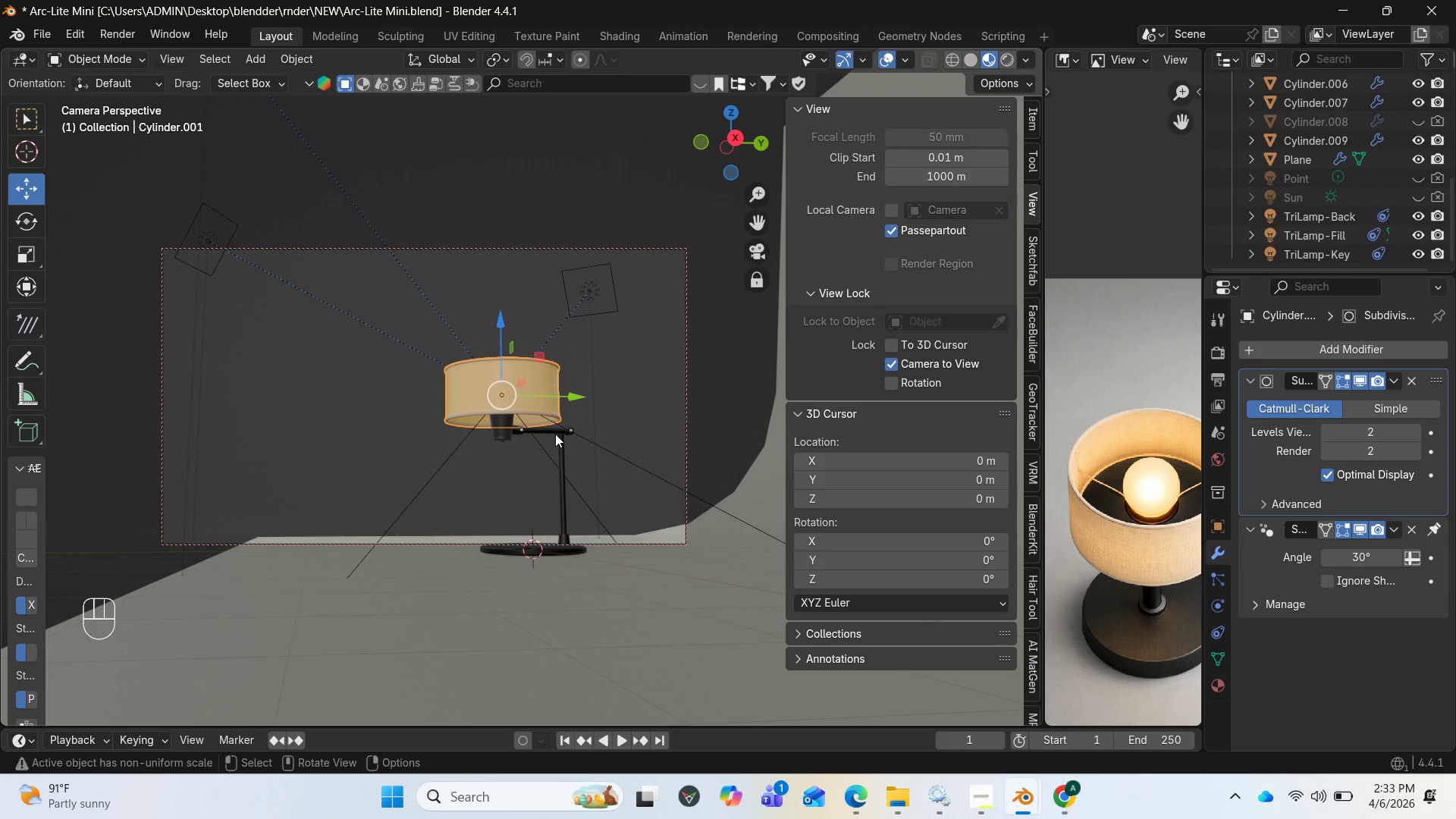 
left_click([554, 431])
 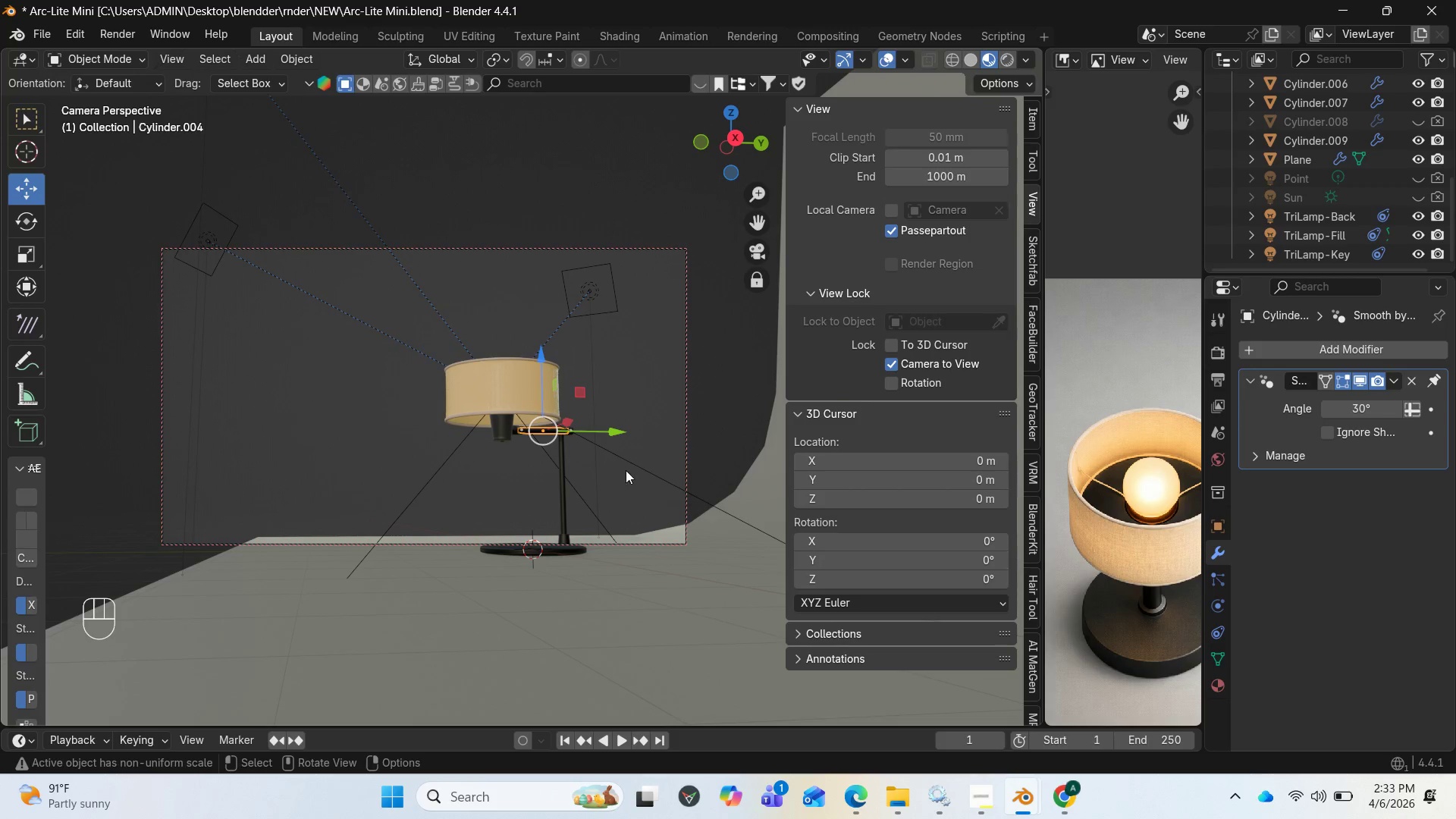 
scroll: coordinate [1122, 519], scroll_direction: down, amount: 7.0
 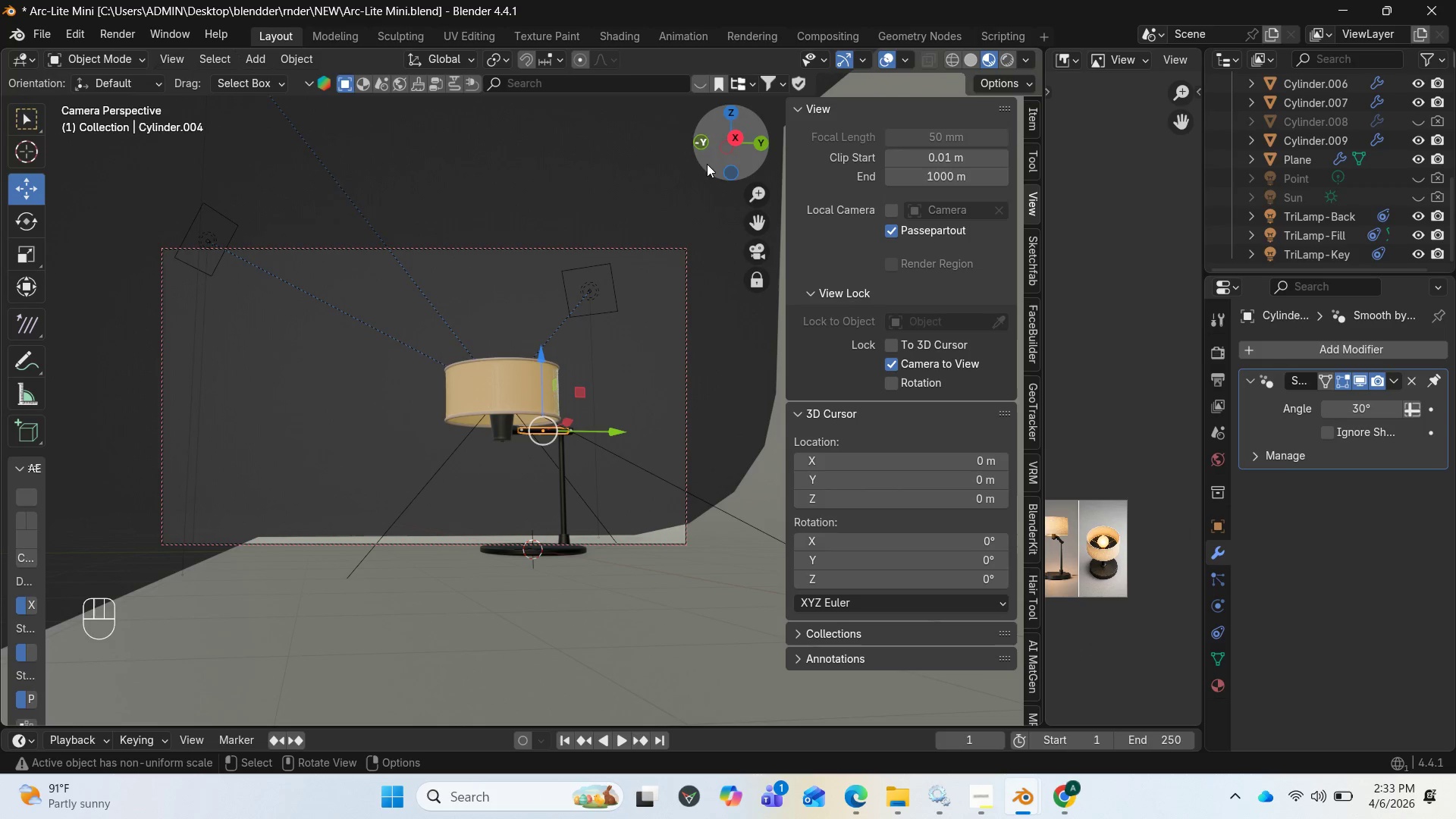 
wait(6.74)
 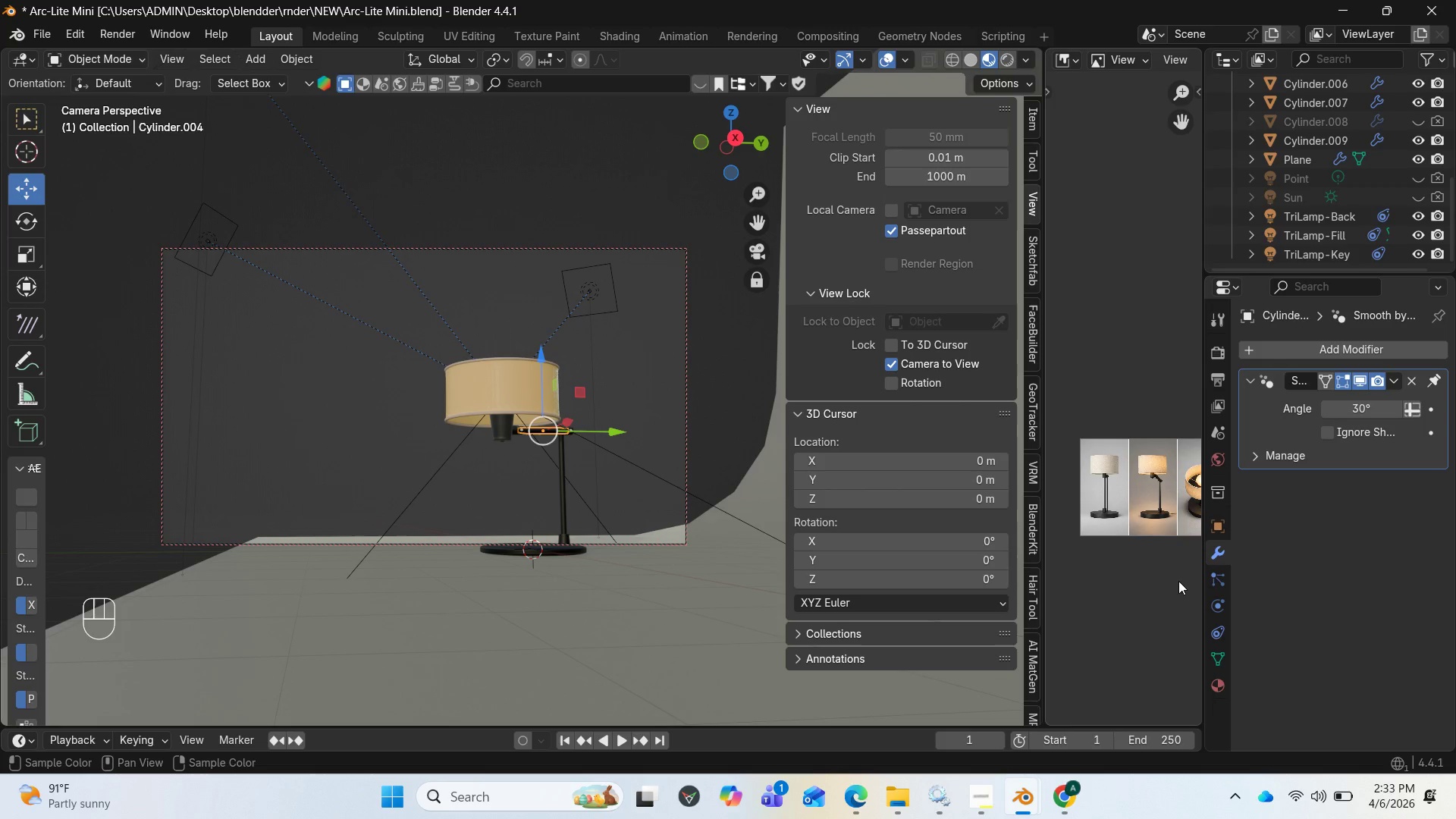 
left_click_drag(start_coordinate=[735, 153], to_coordinate=[756, 266])
 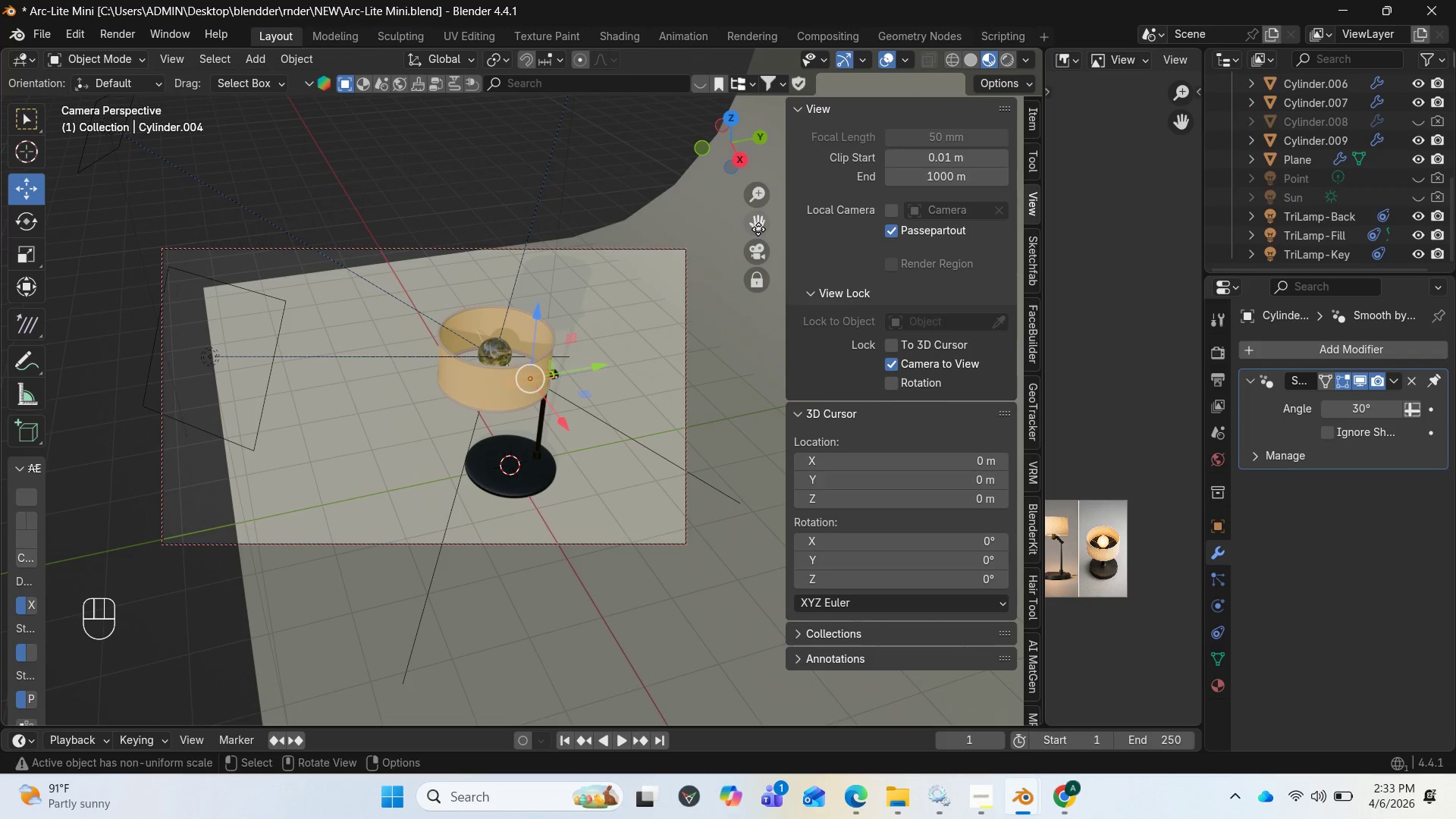 
left_click_drag(start_coordinate=[758, 229], to_coordinate=[679, 239])
 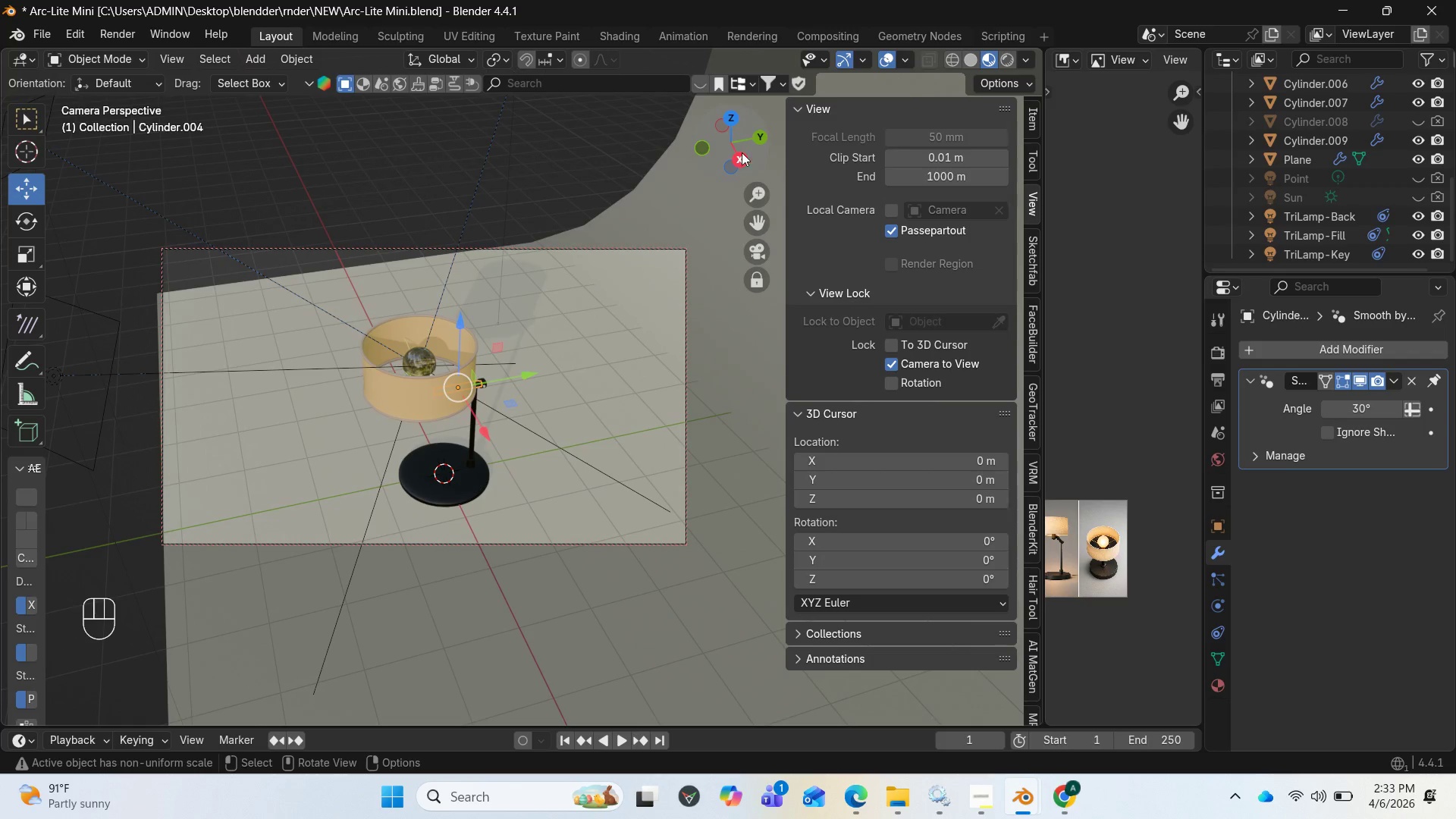 
left_click_drag(start_coordinate=[739, 149], to_coordinate=[740, 138])
 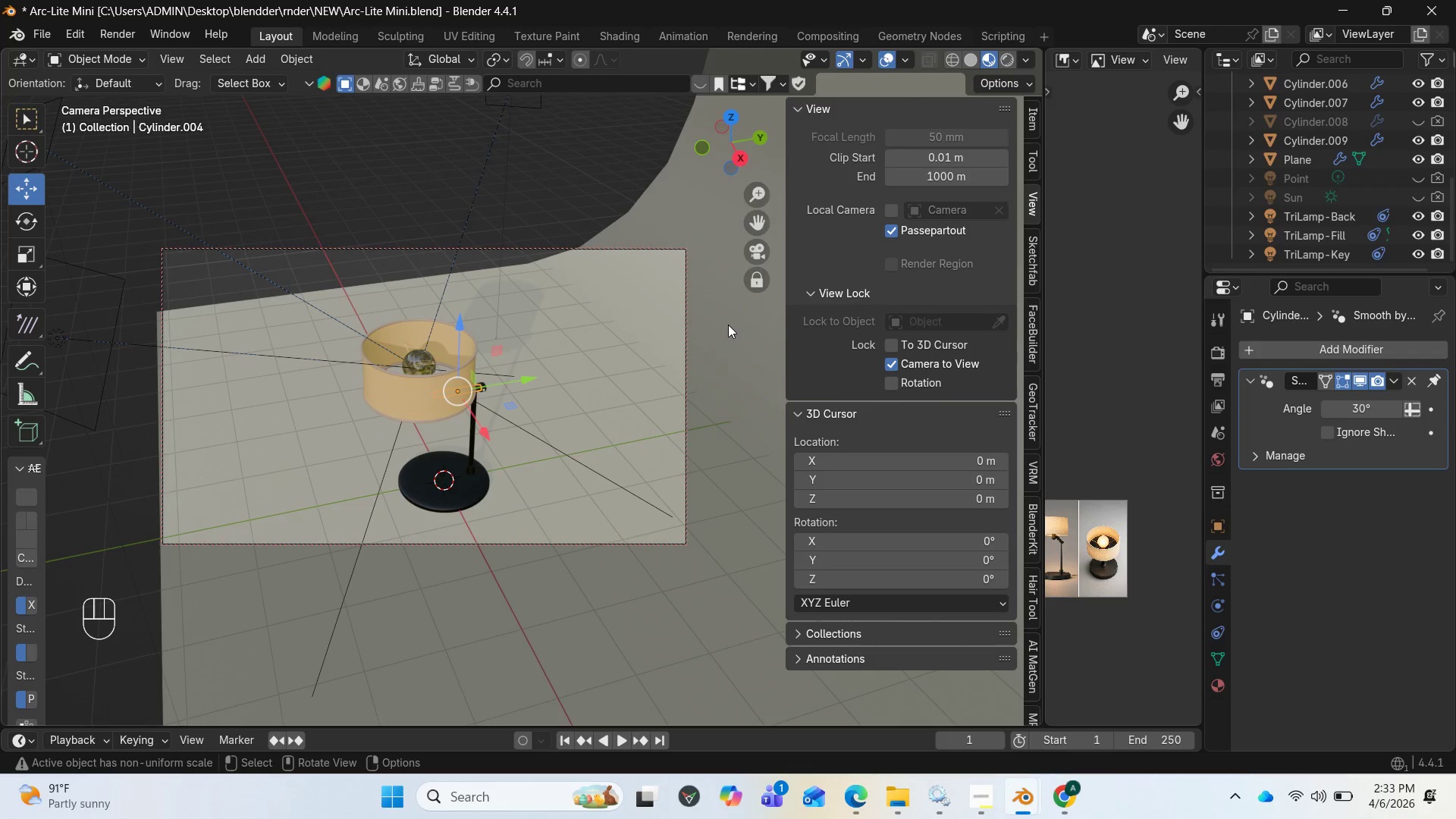 
left_click([728, 326])
 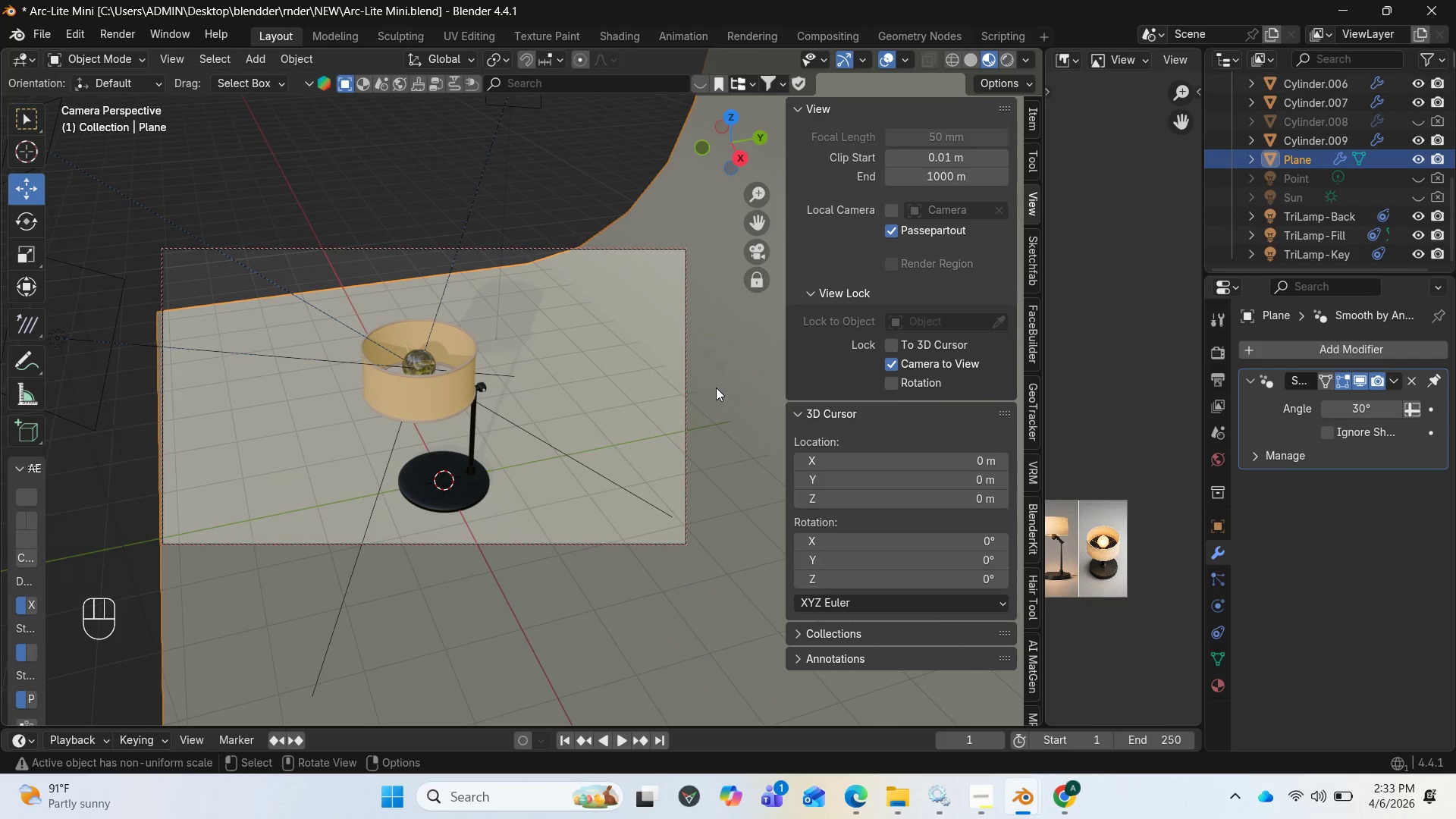 
scroll: coordinate [728, 394], scroll_direction: down, amount: 4.0
 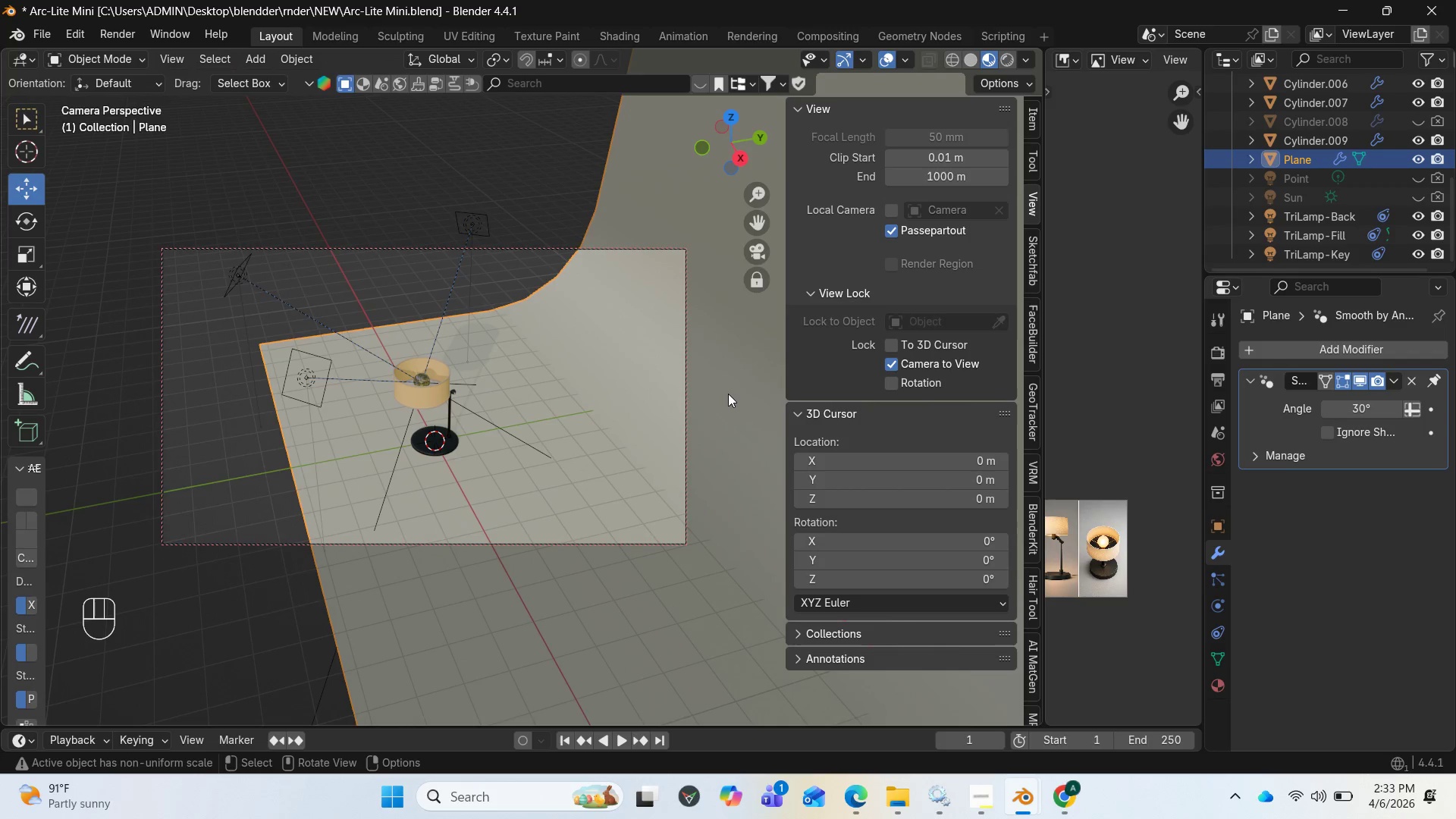 
scroll: coordinate [733, 394], scroll_direction: up, amount: 2.0
 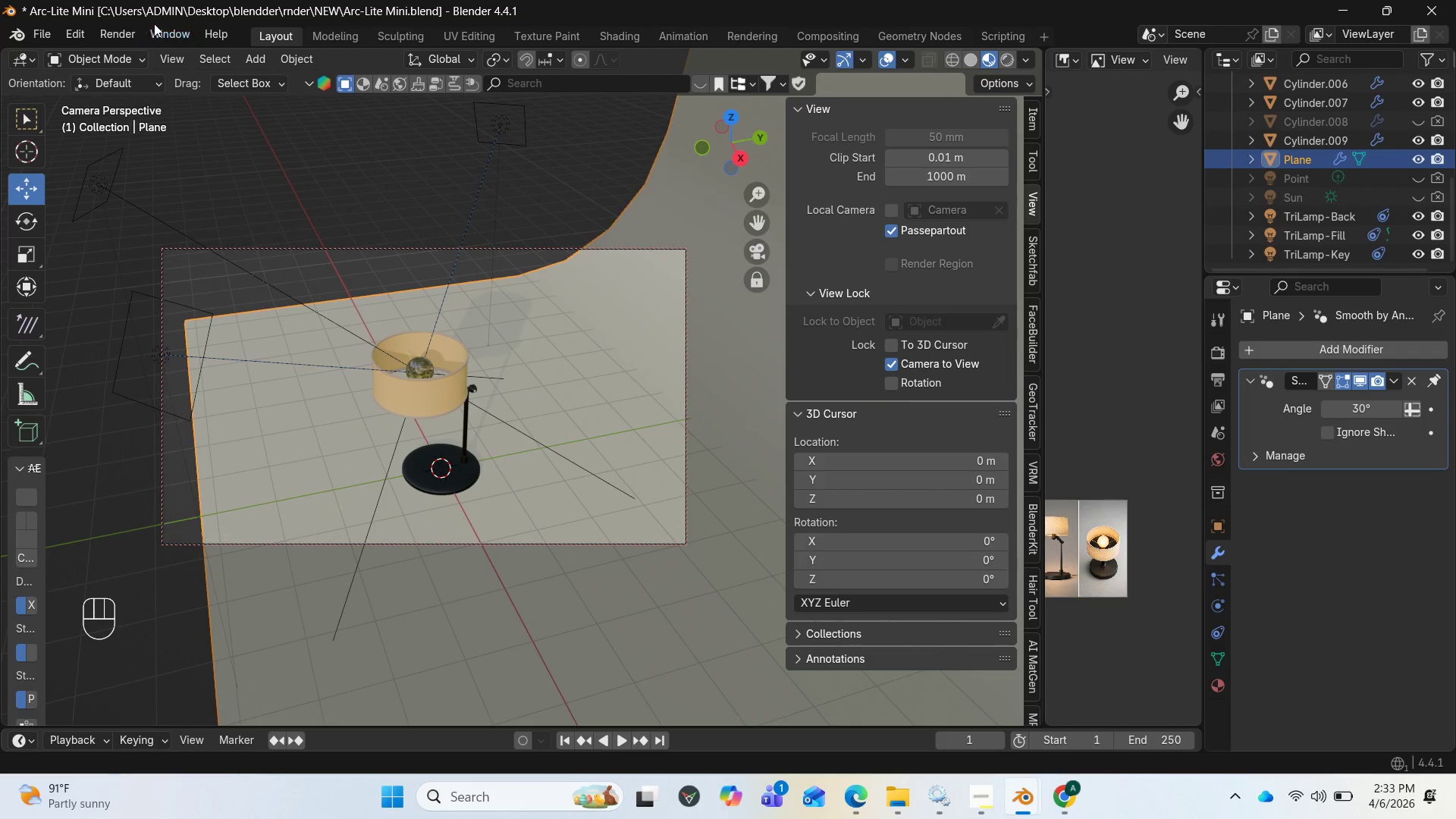 
left_click([131, 27])
 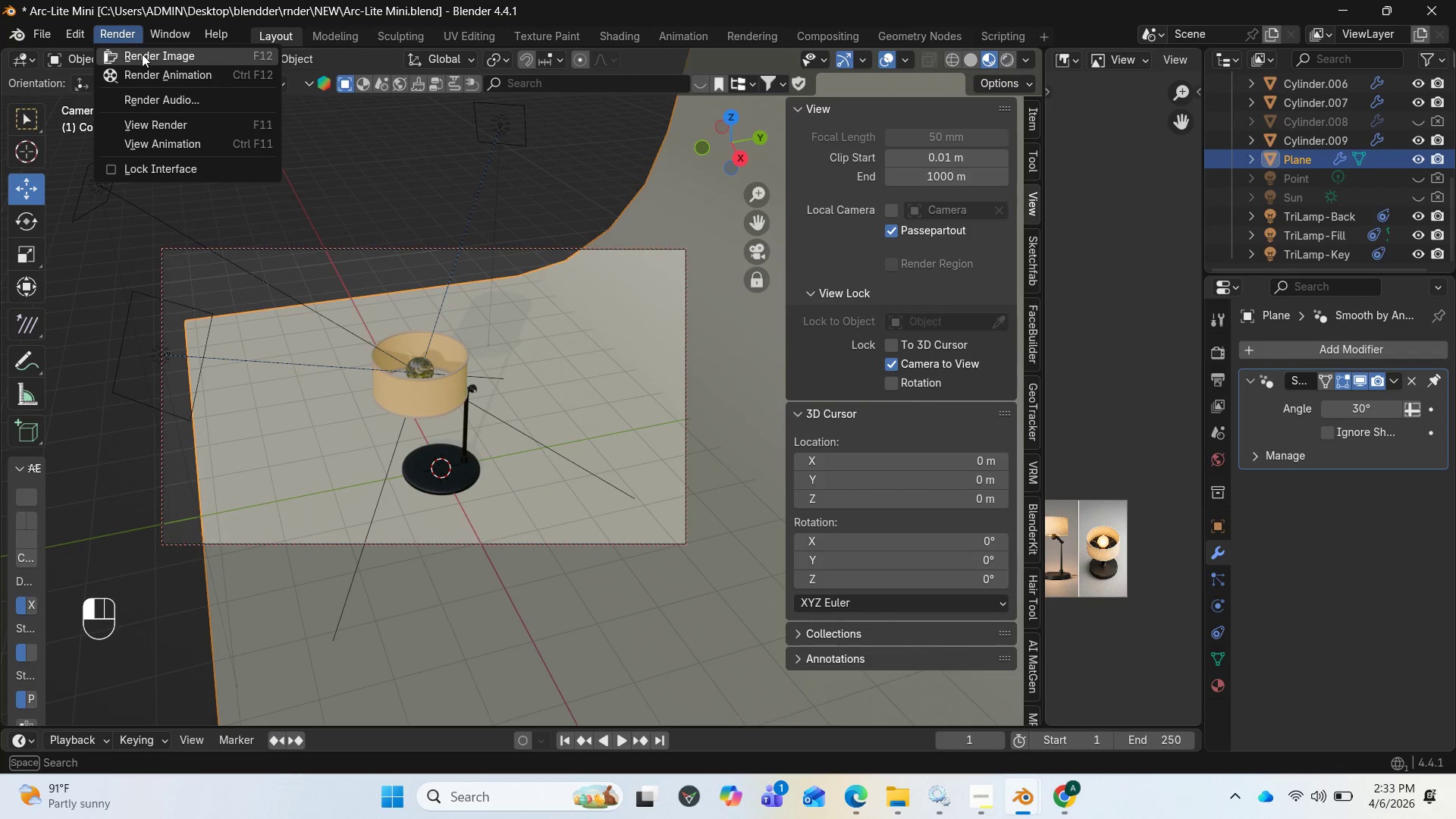 
left_click([142, 54])
 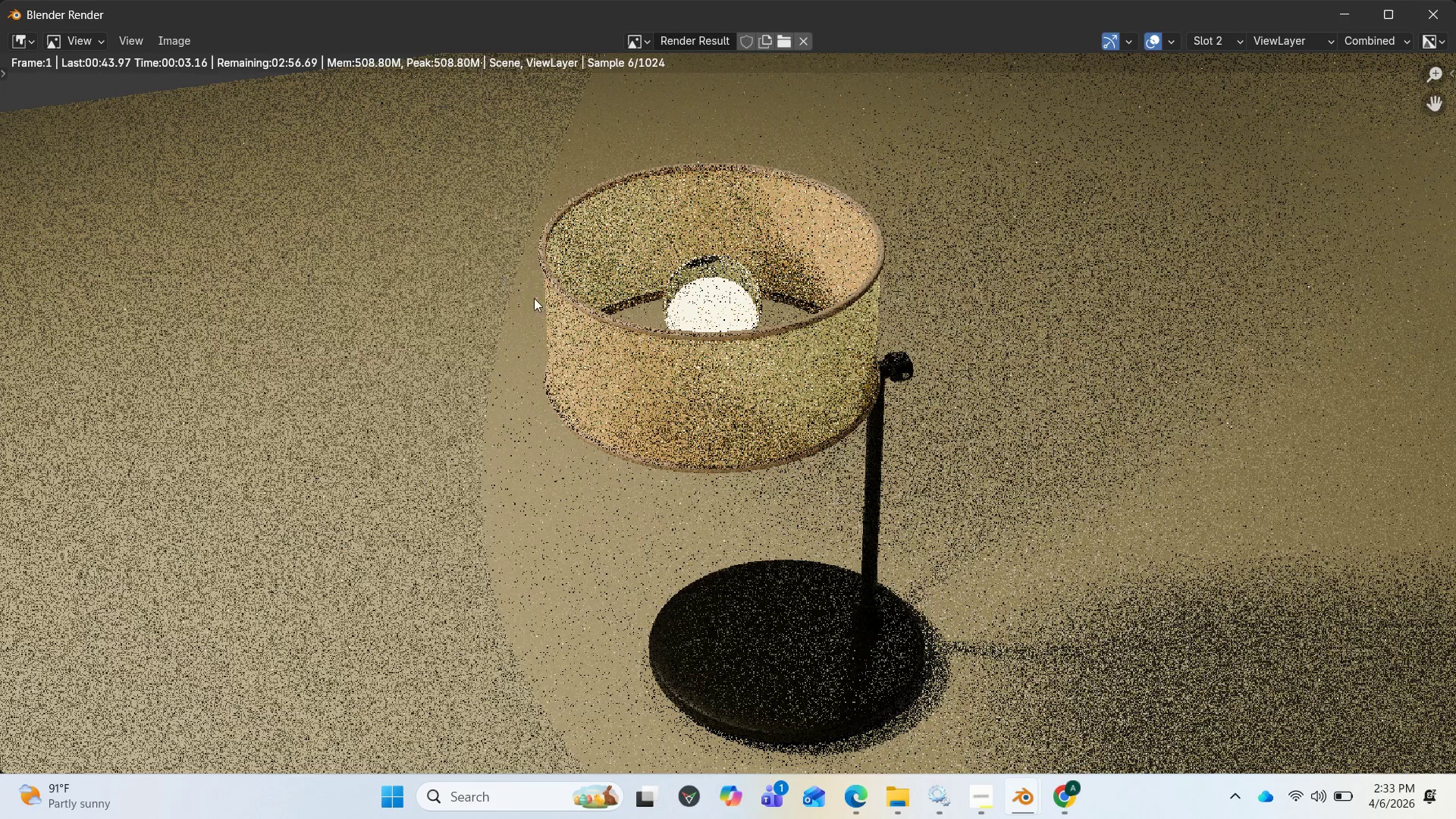 
wait(9.09)
 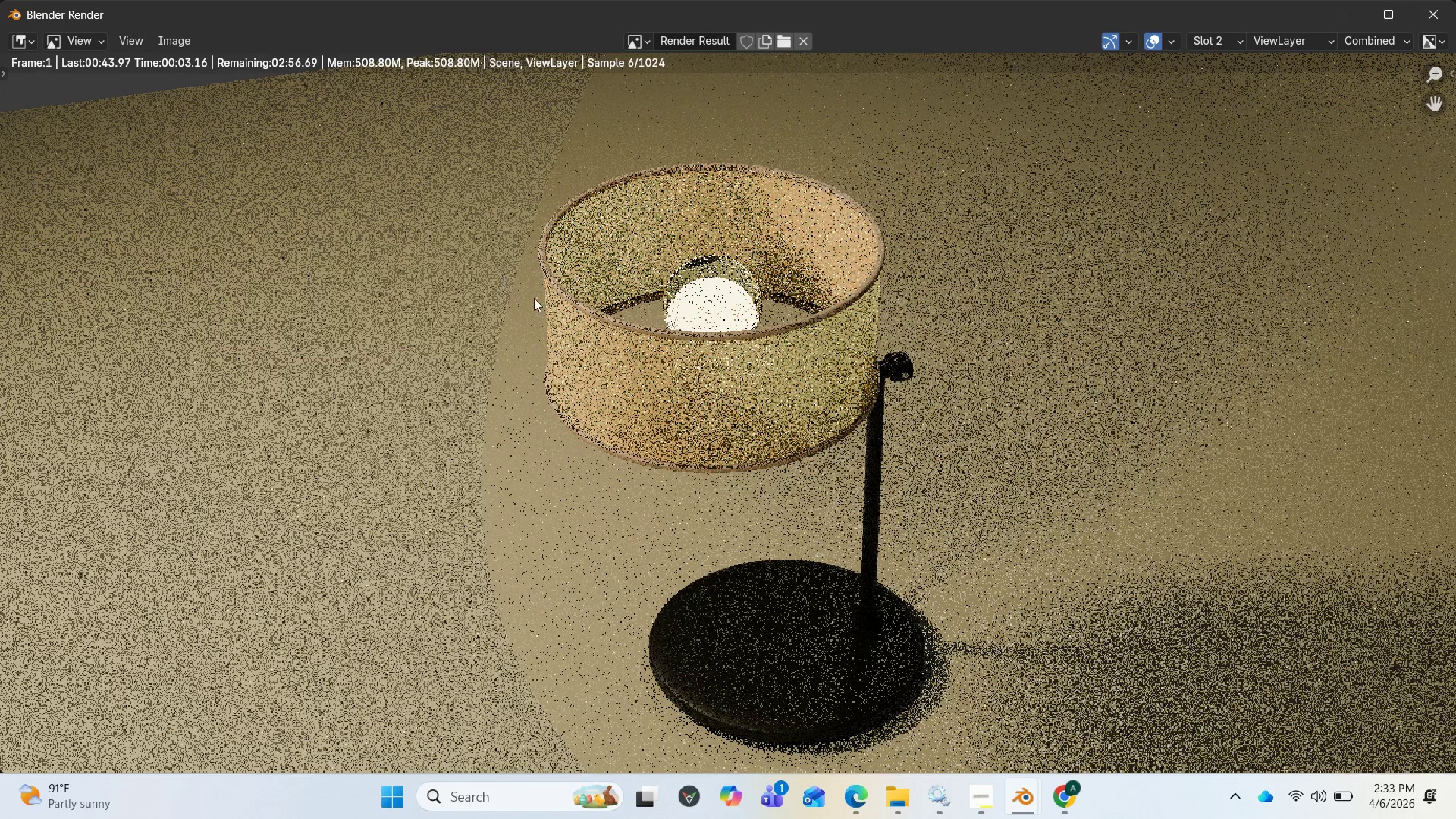 
scroll: coordinate [791, 472], scroll_direction: down, amount: 4.0
 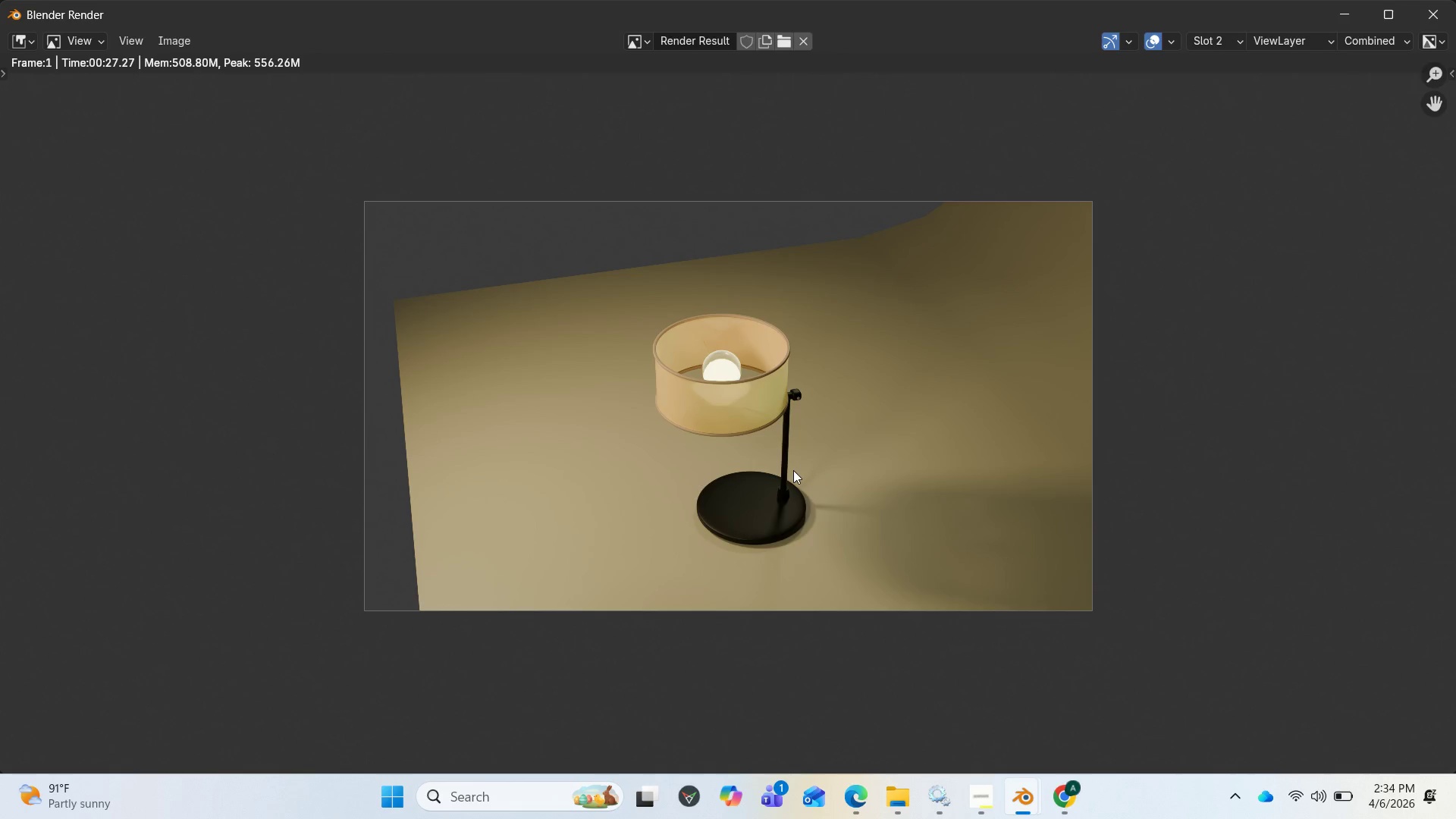 
wait(22.32)
 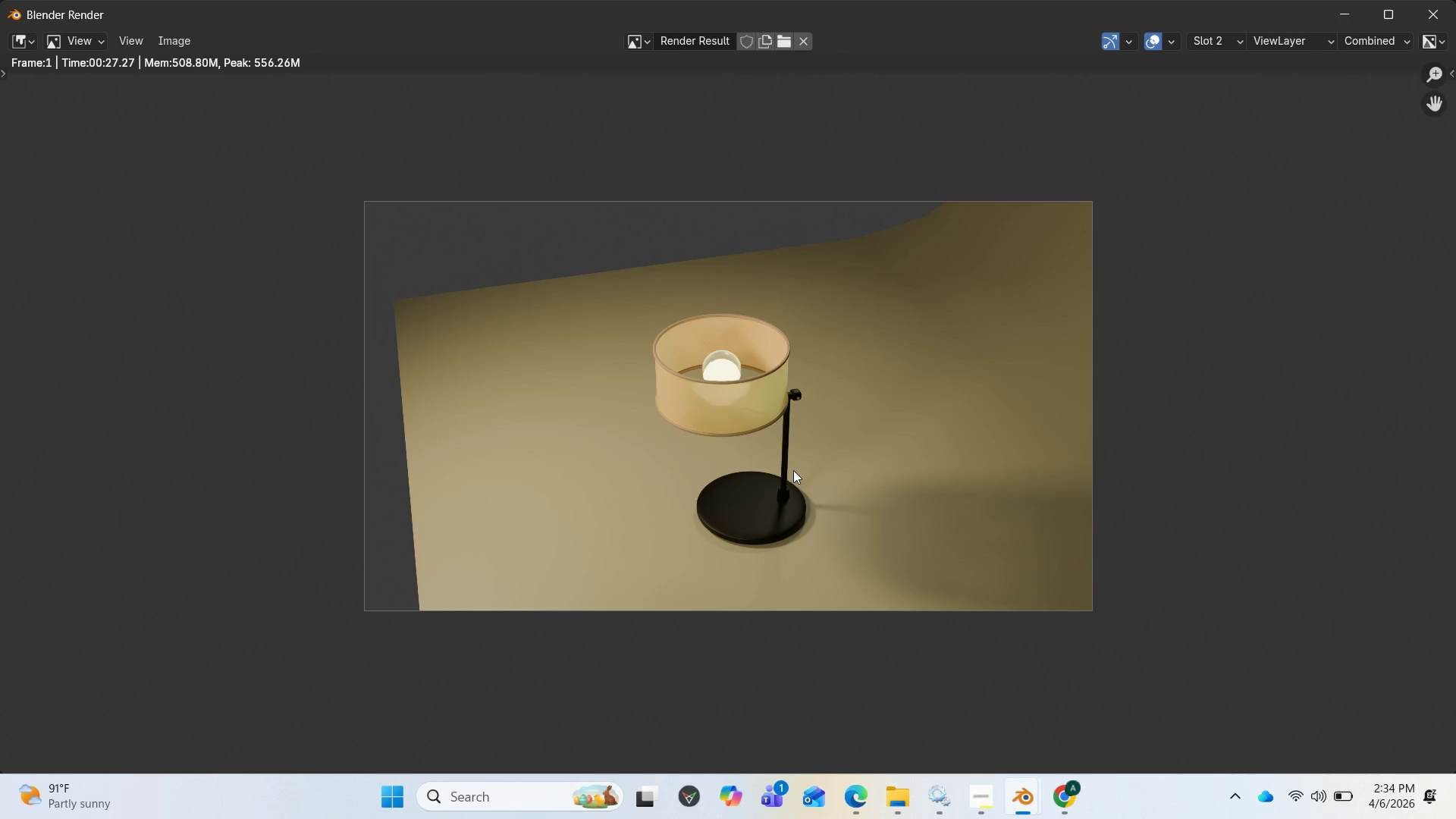 
scroll: coordinate [793, 529], scroll_direction: up, amount: 3.0
 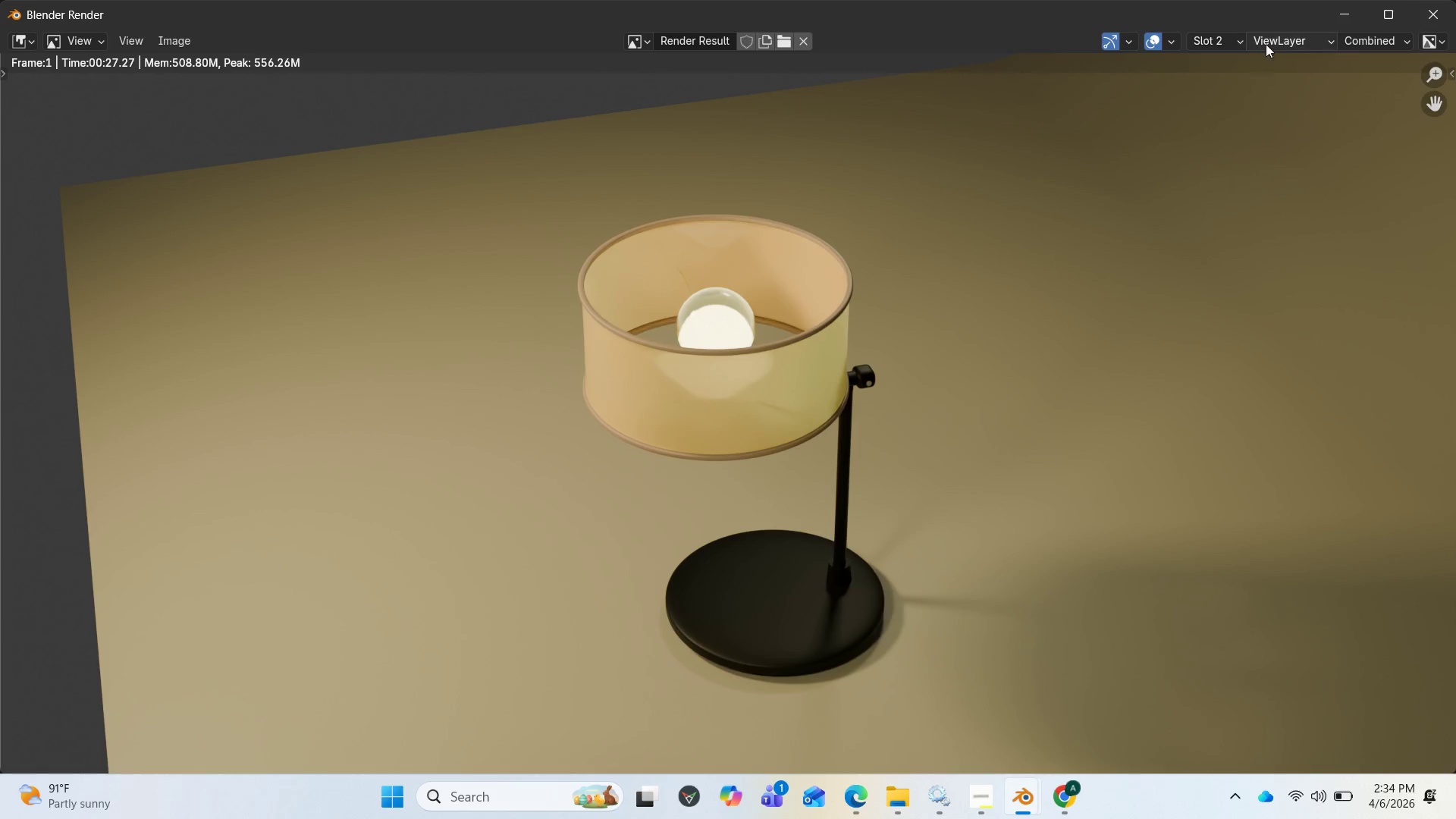 
wait(6.9)
 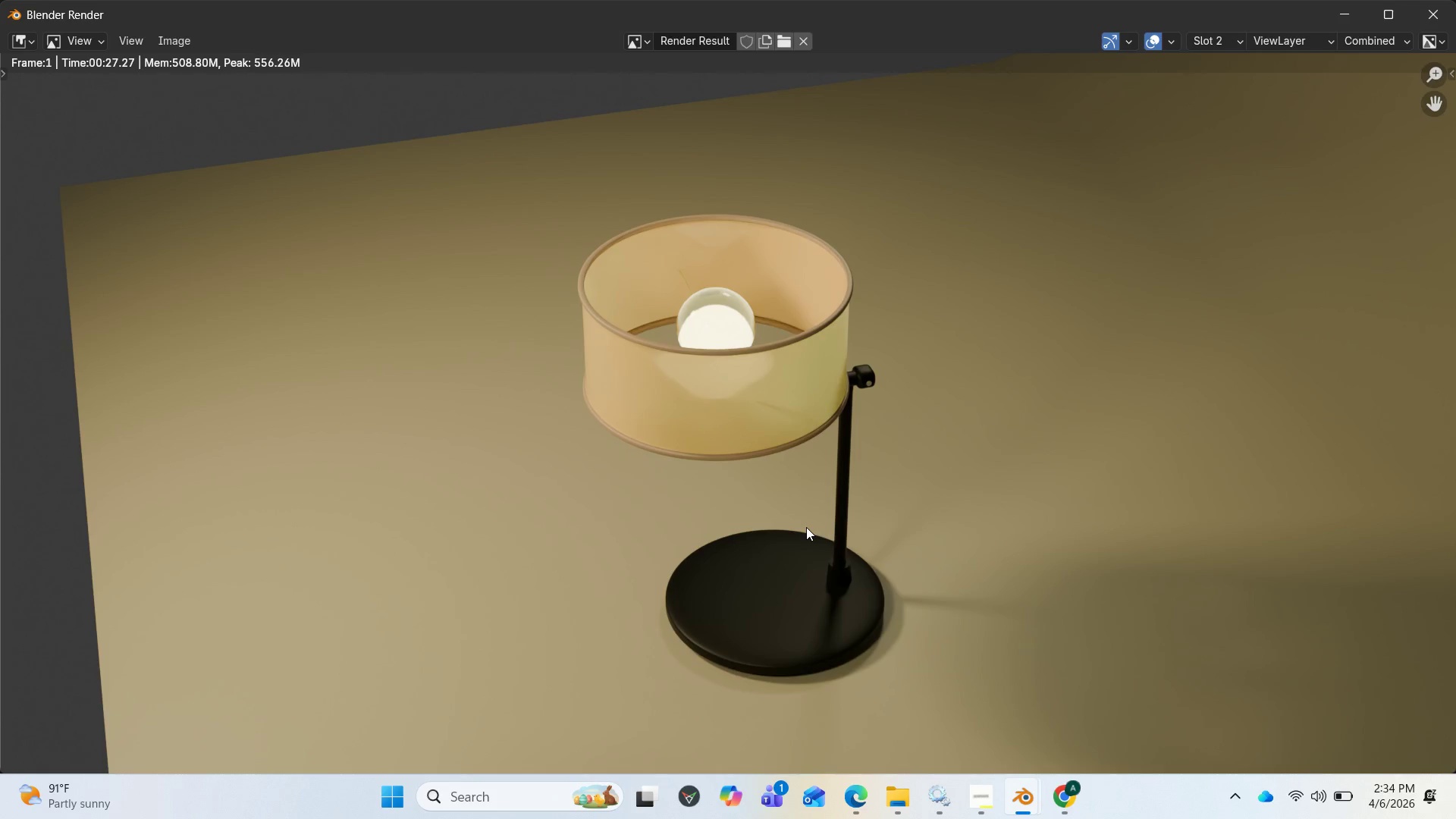 
left_click([1348, 14])
 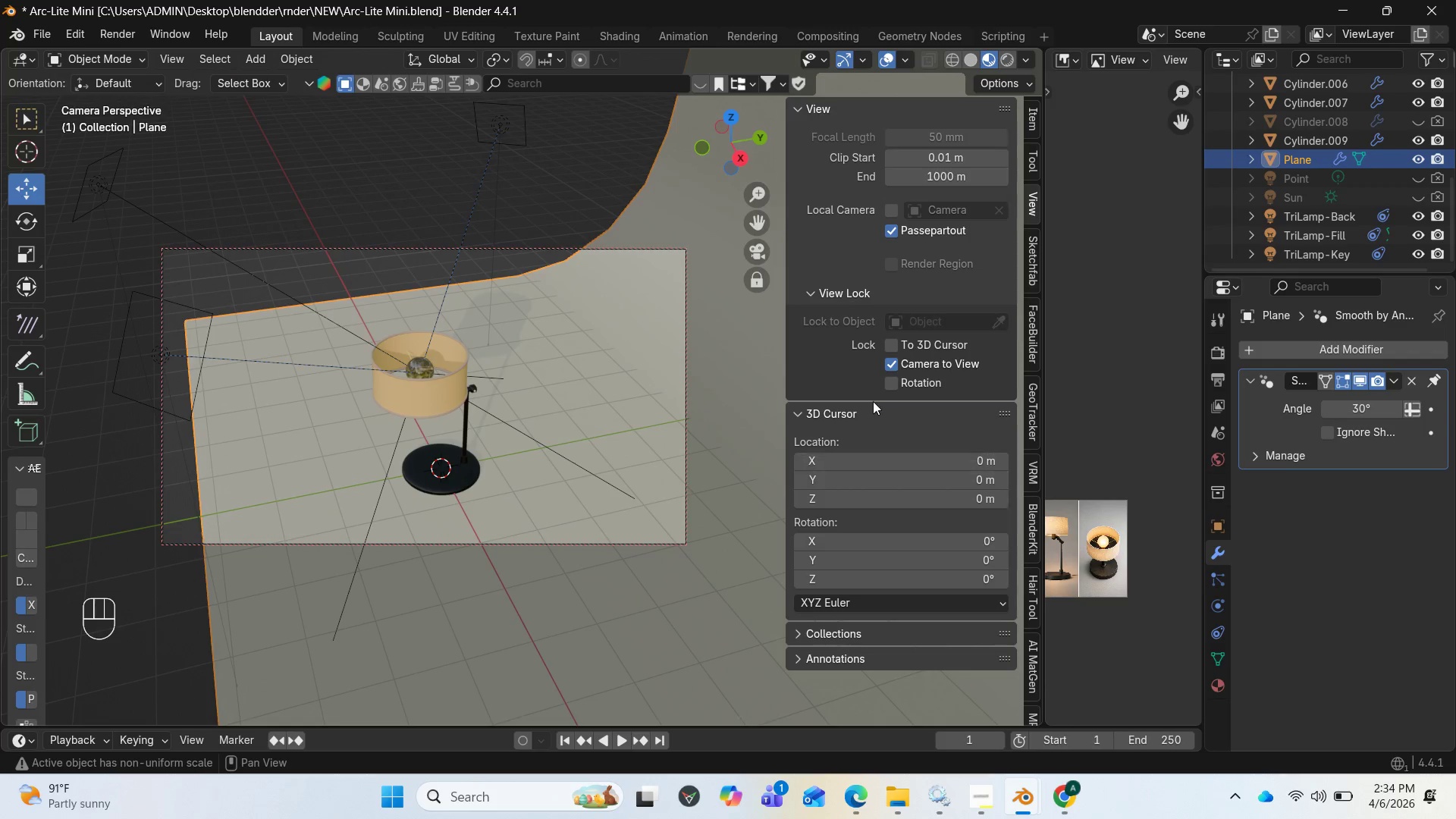 
left_click([887, 361])
 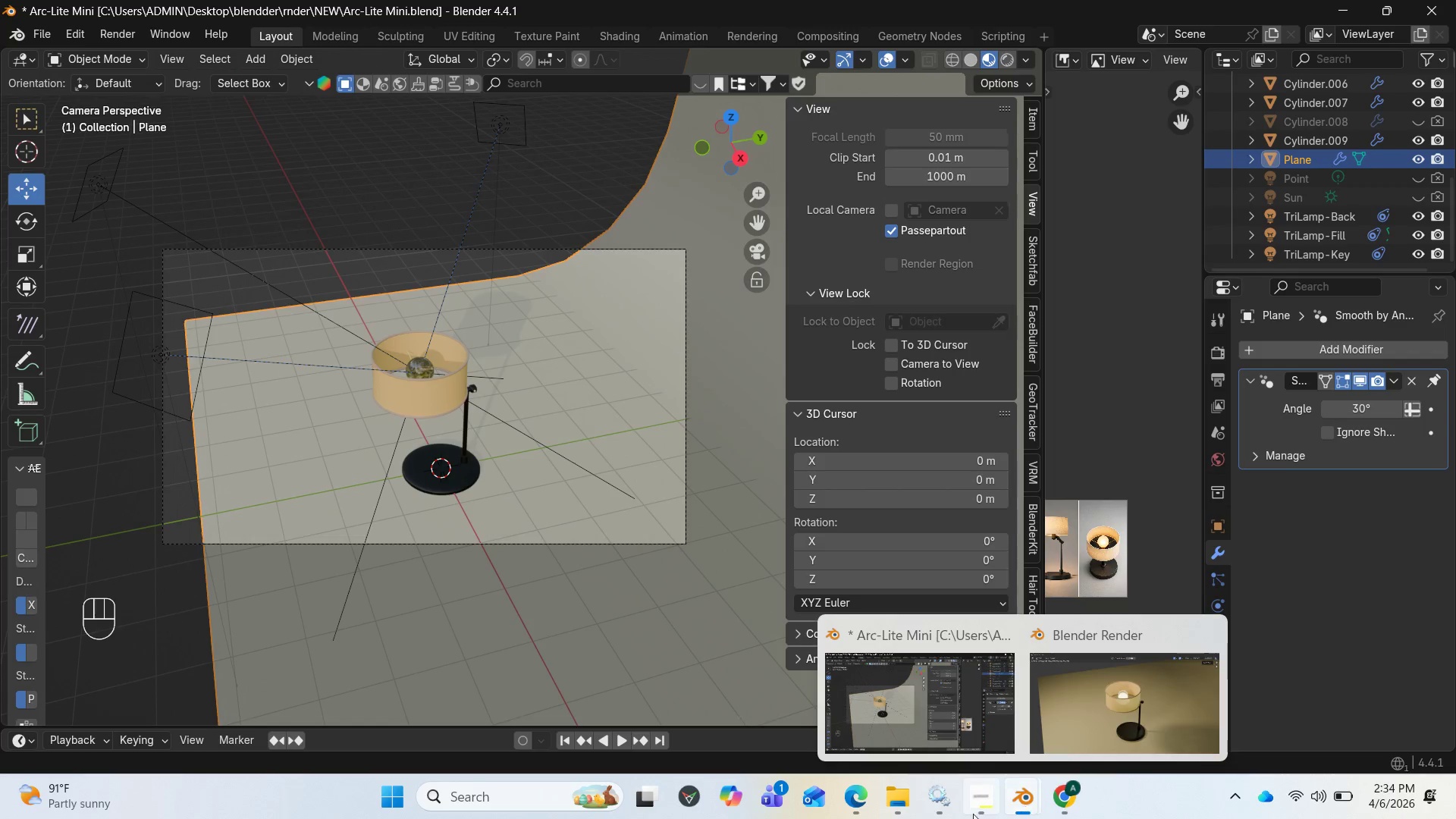 
left_click([990, 814])